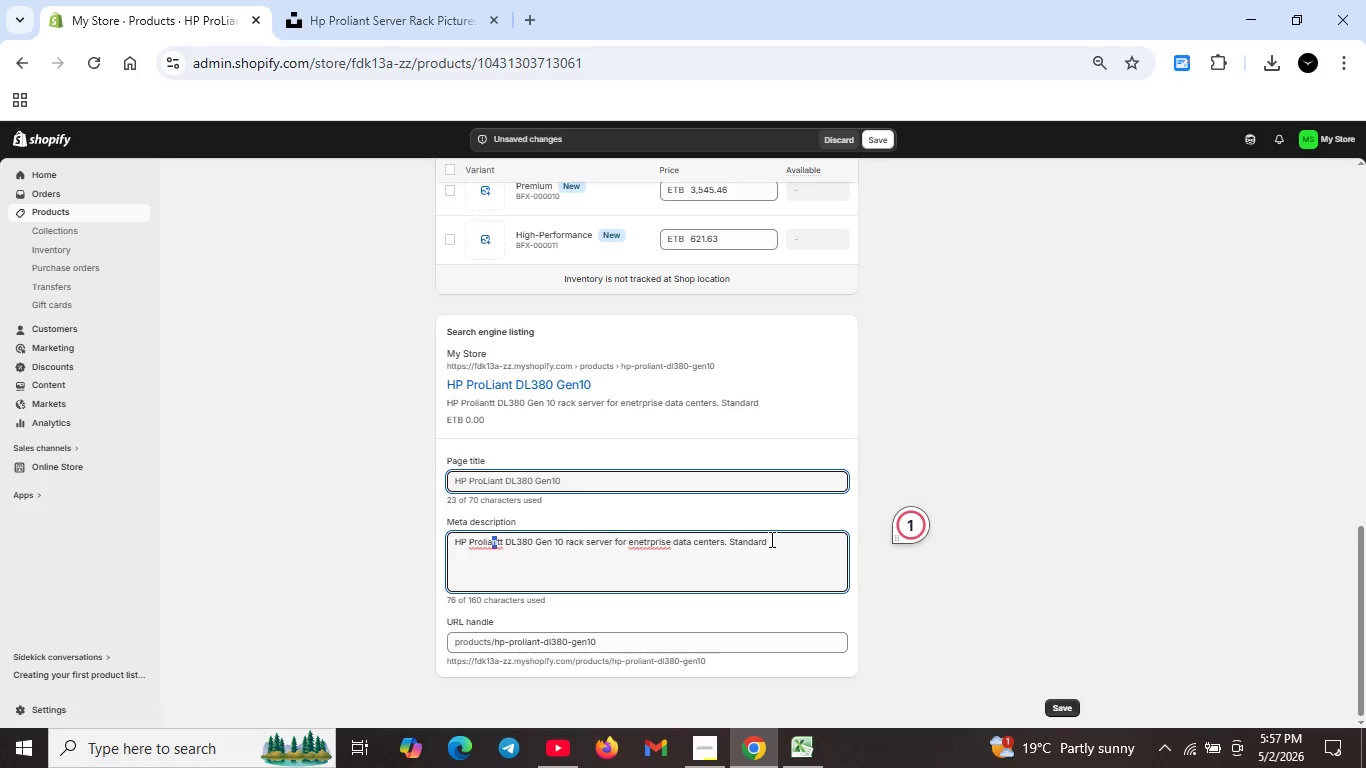 
wait(5.42)
 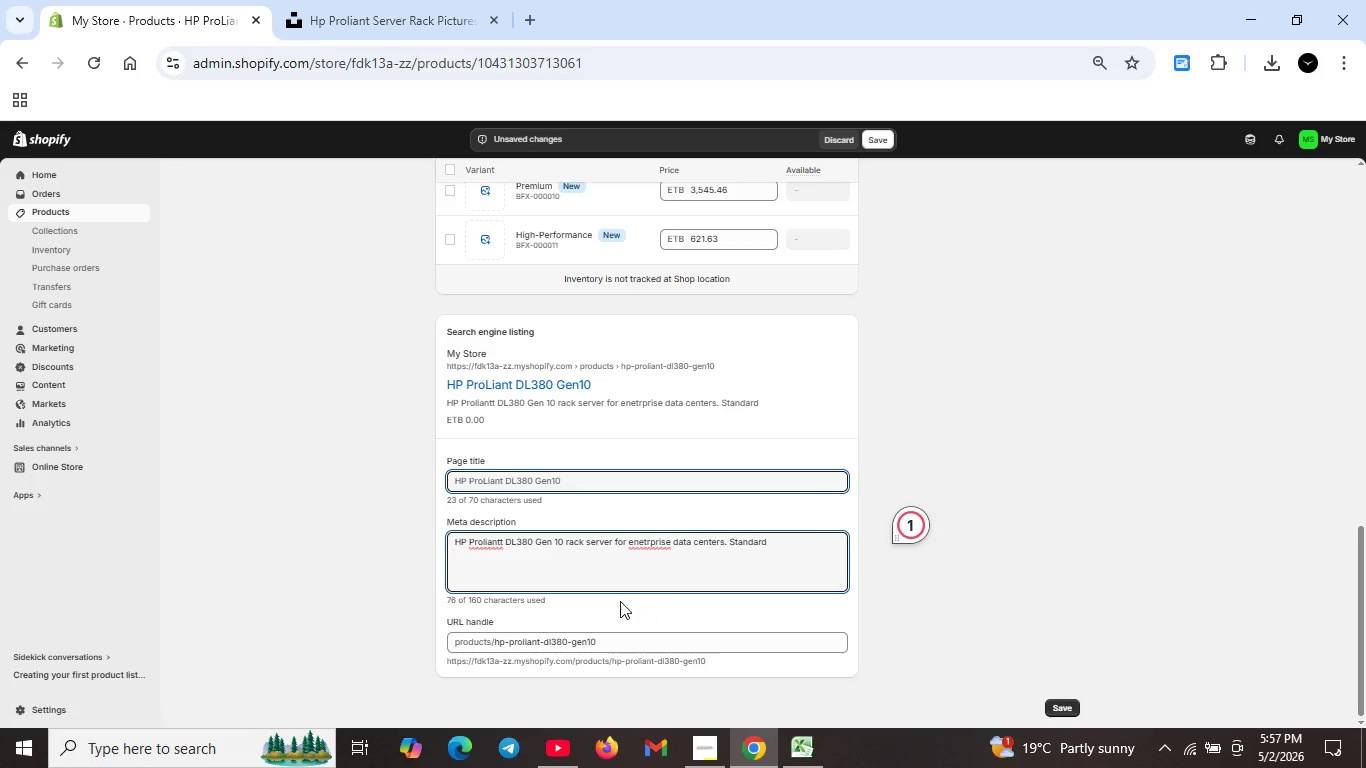 
left_click([778, 541])
 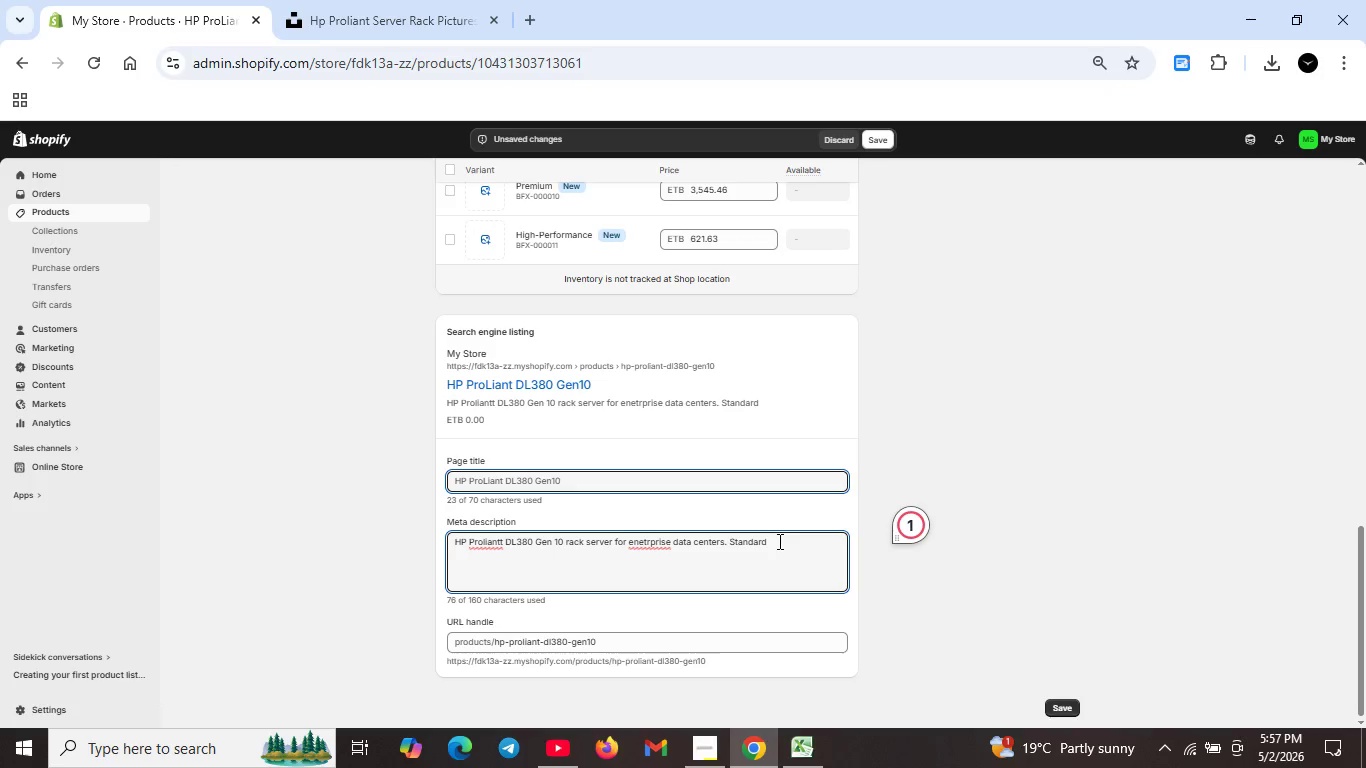 
type(,premium or high -performance configuration)
 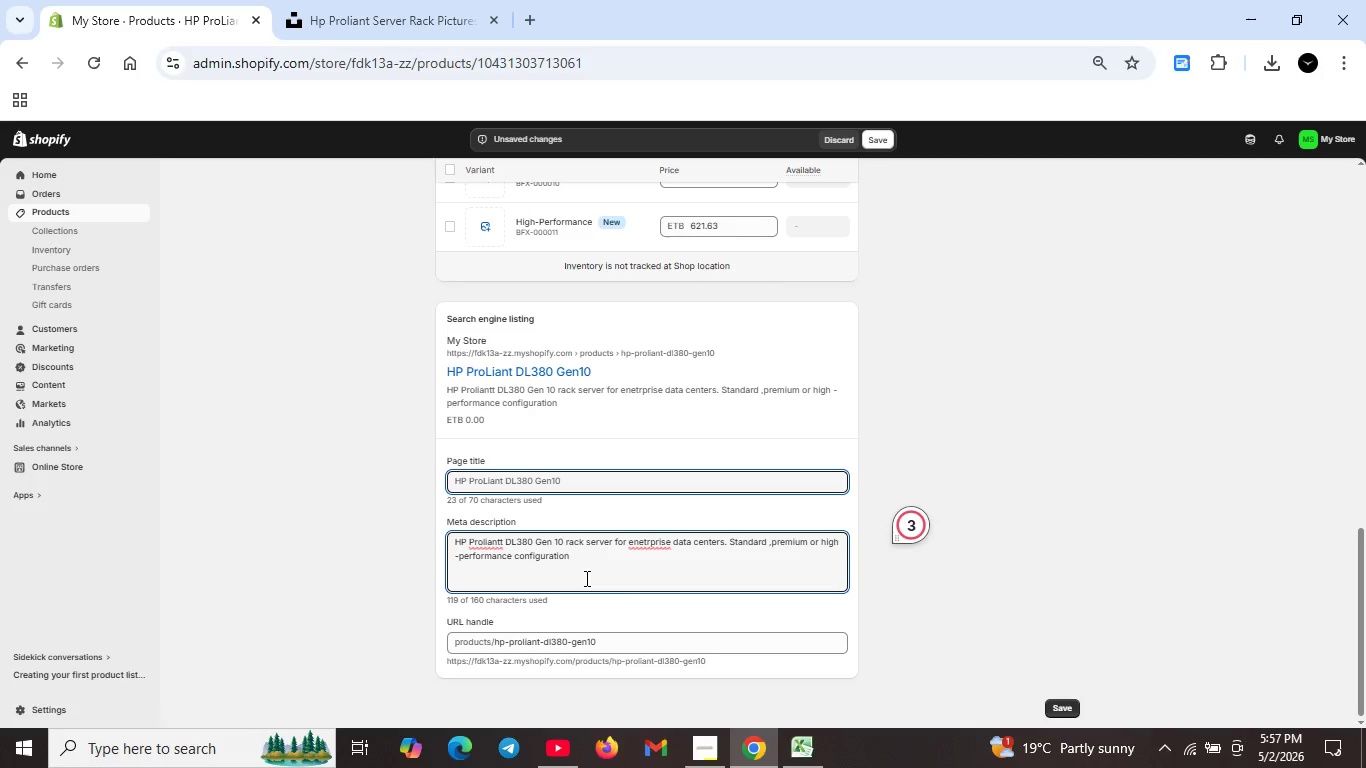 
type(. Entreprise computing hardwae)
key(Backspace)
type(r)
 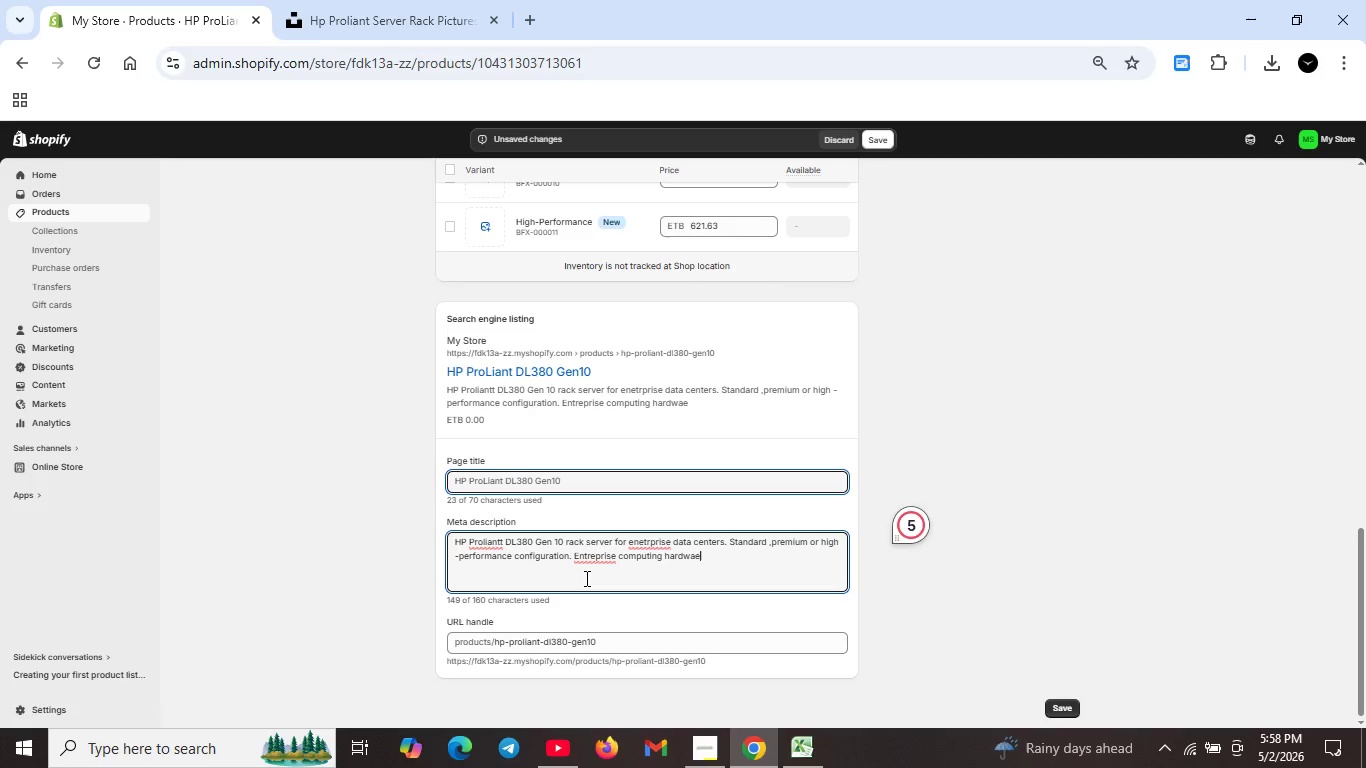 
hold_key(key=E, duration=0.45)
 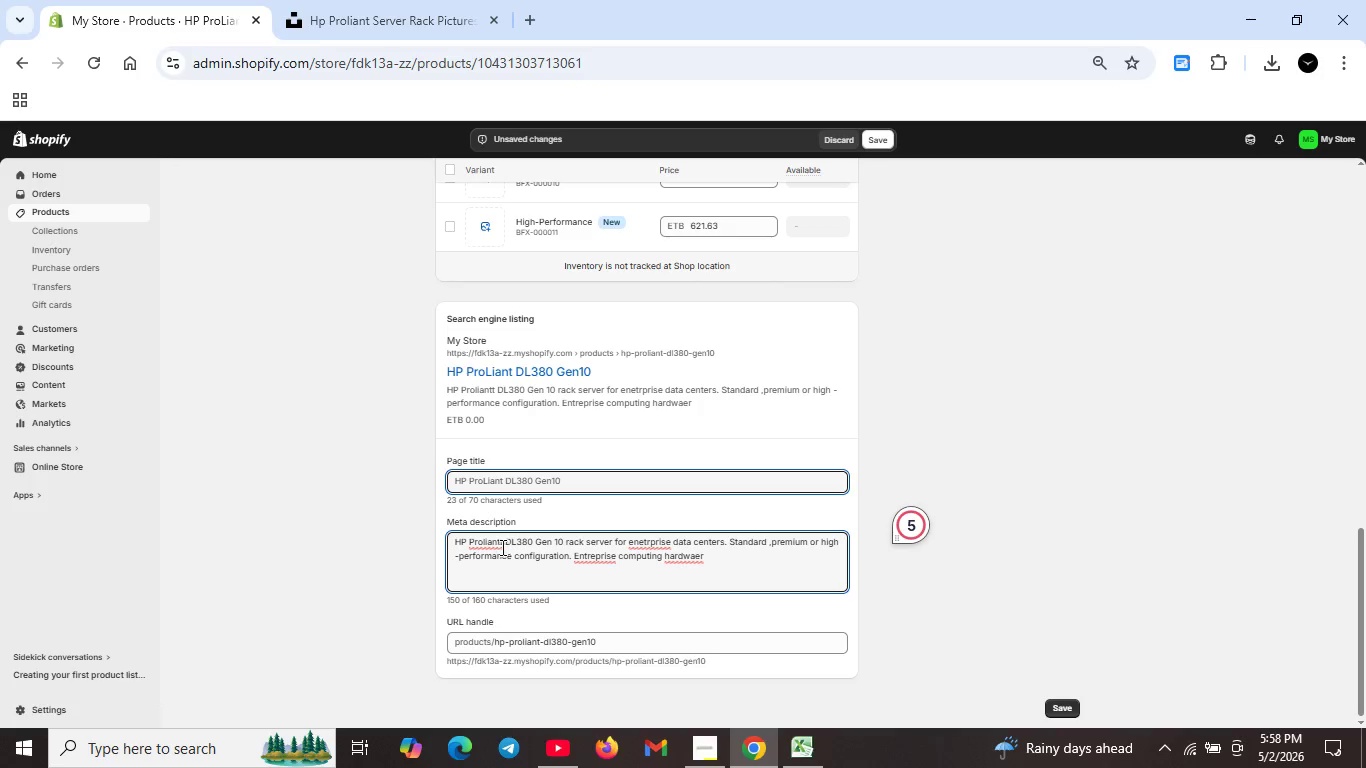 
left_click([488, 543])
 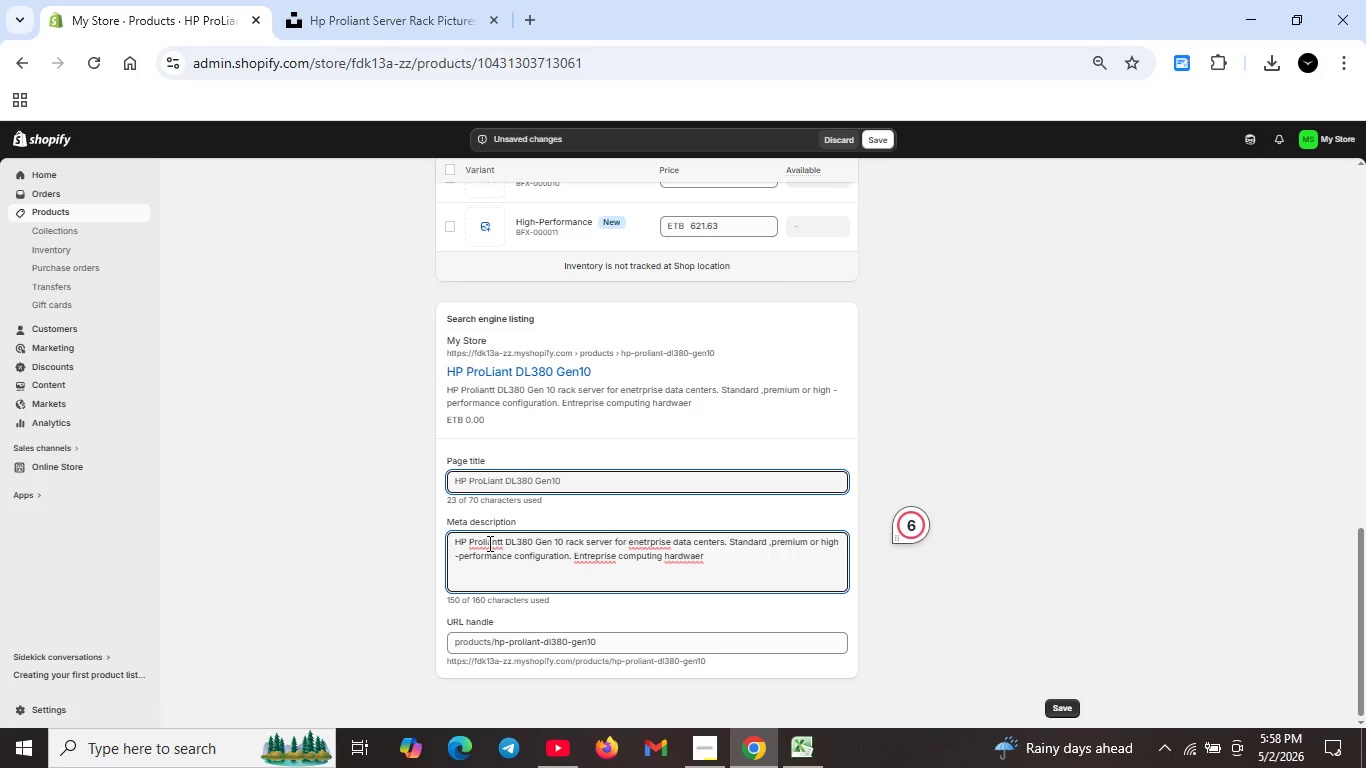 
key(Backspace)
 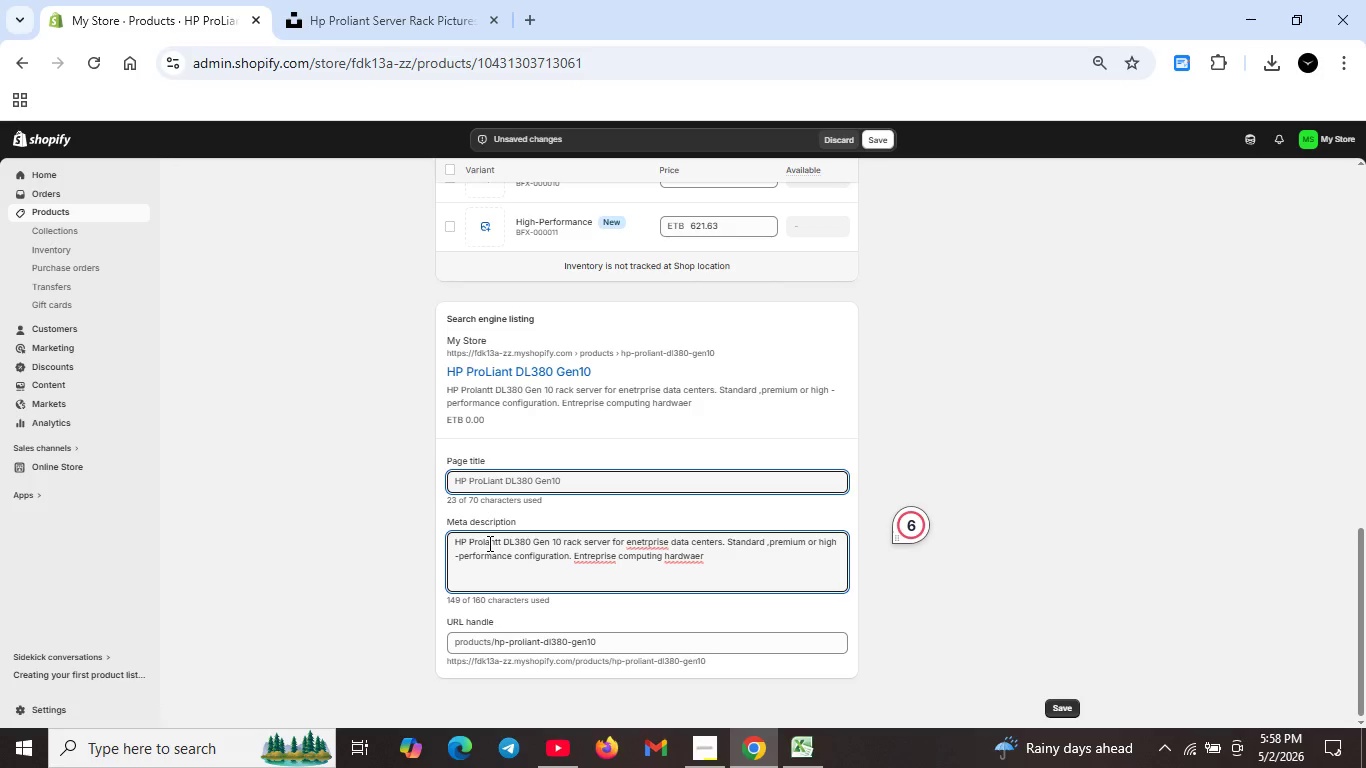 
key(ArrowRight)
 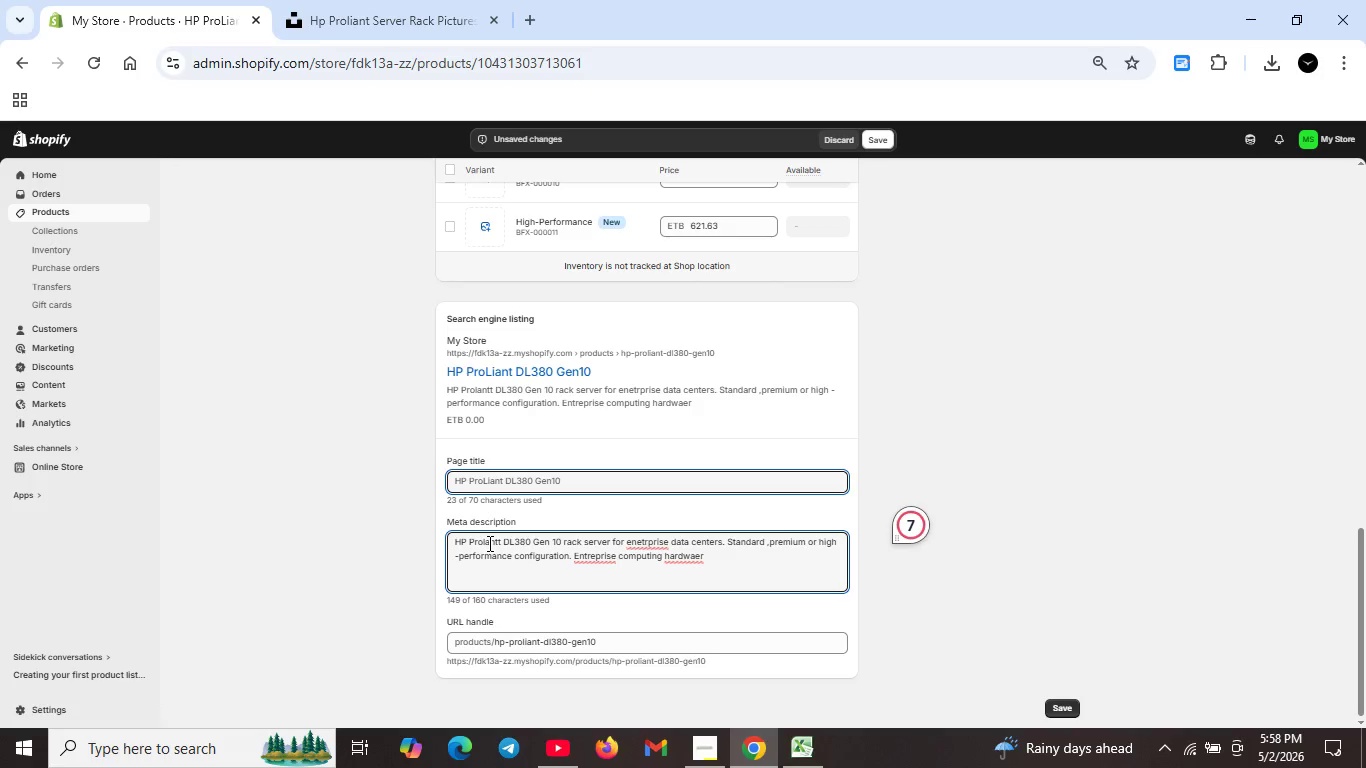 
key(I)
 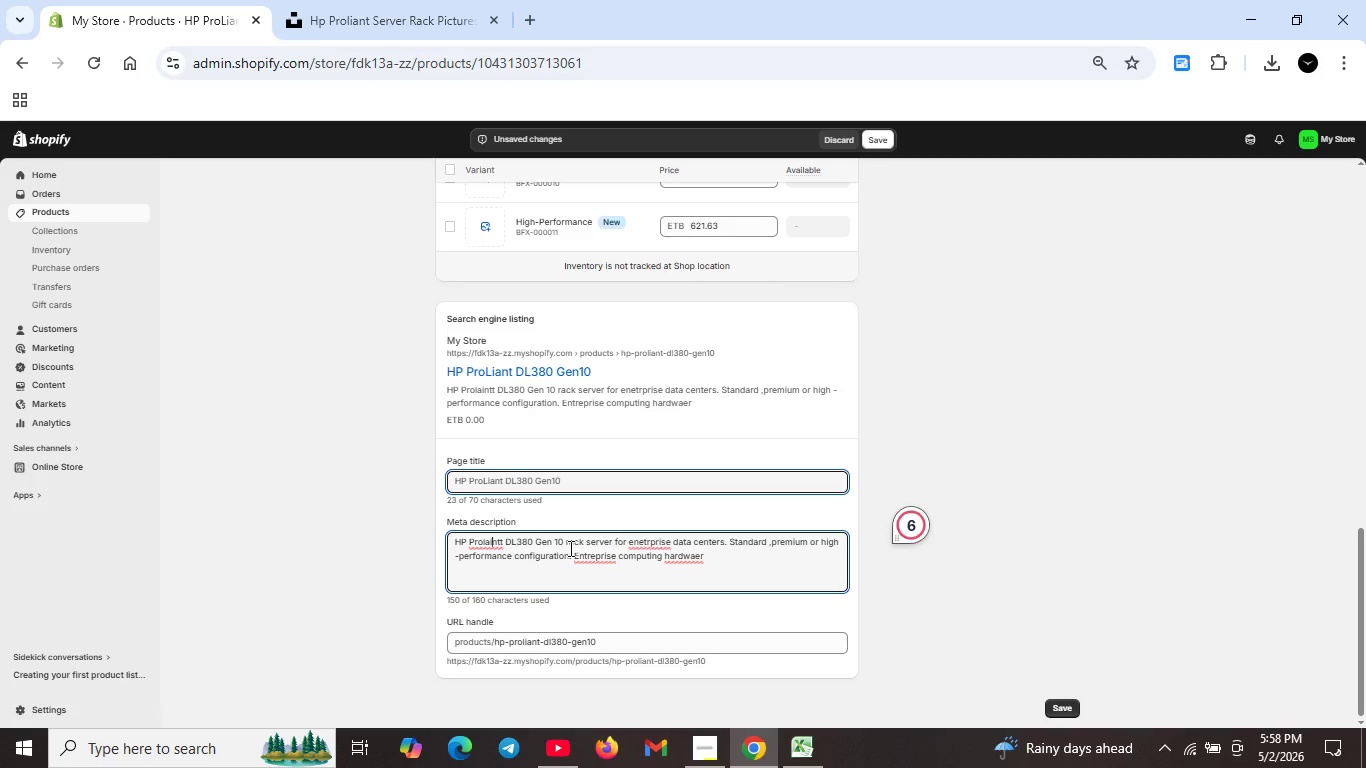 
key(ArrowLeft)
 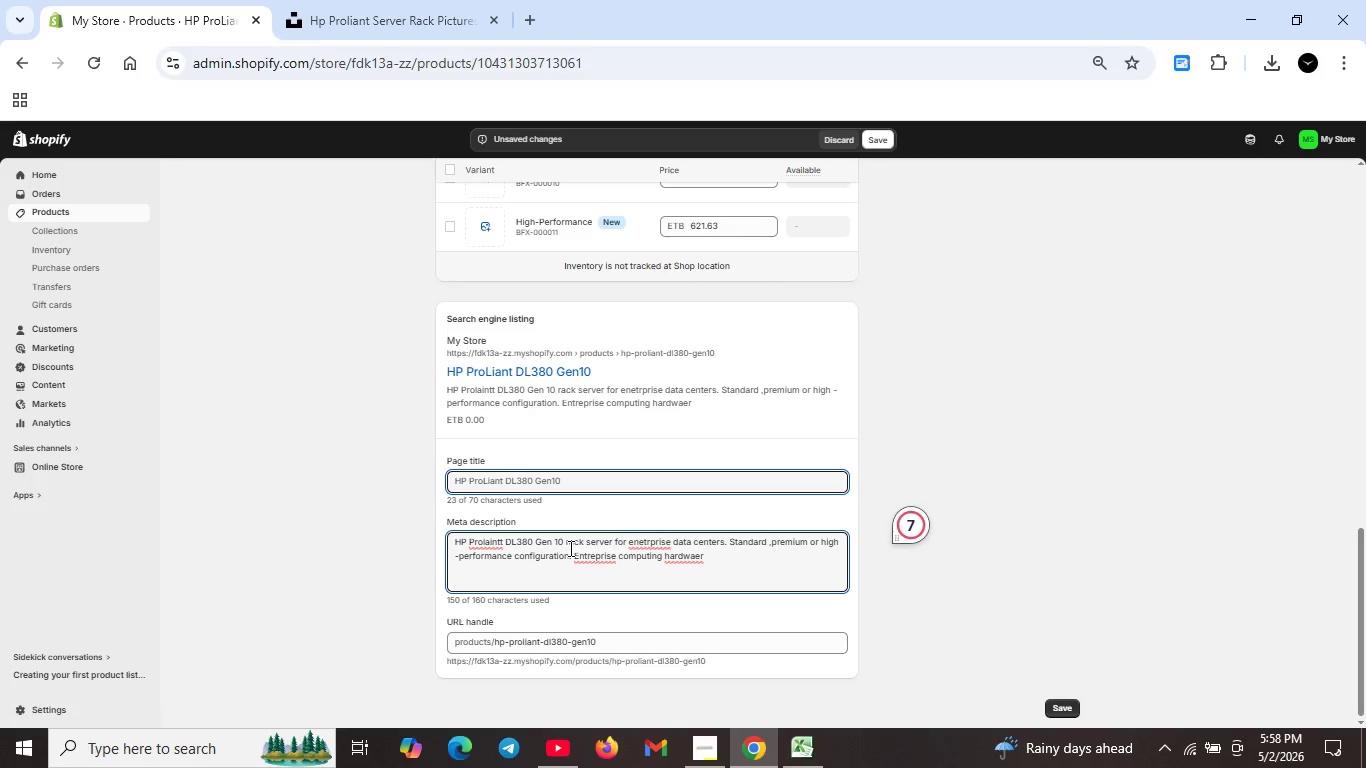 
key(Backspace)
 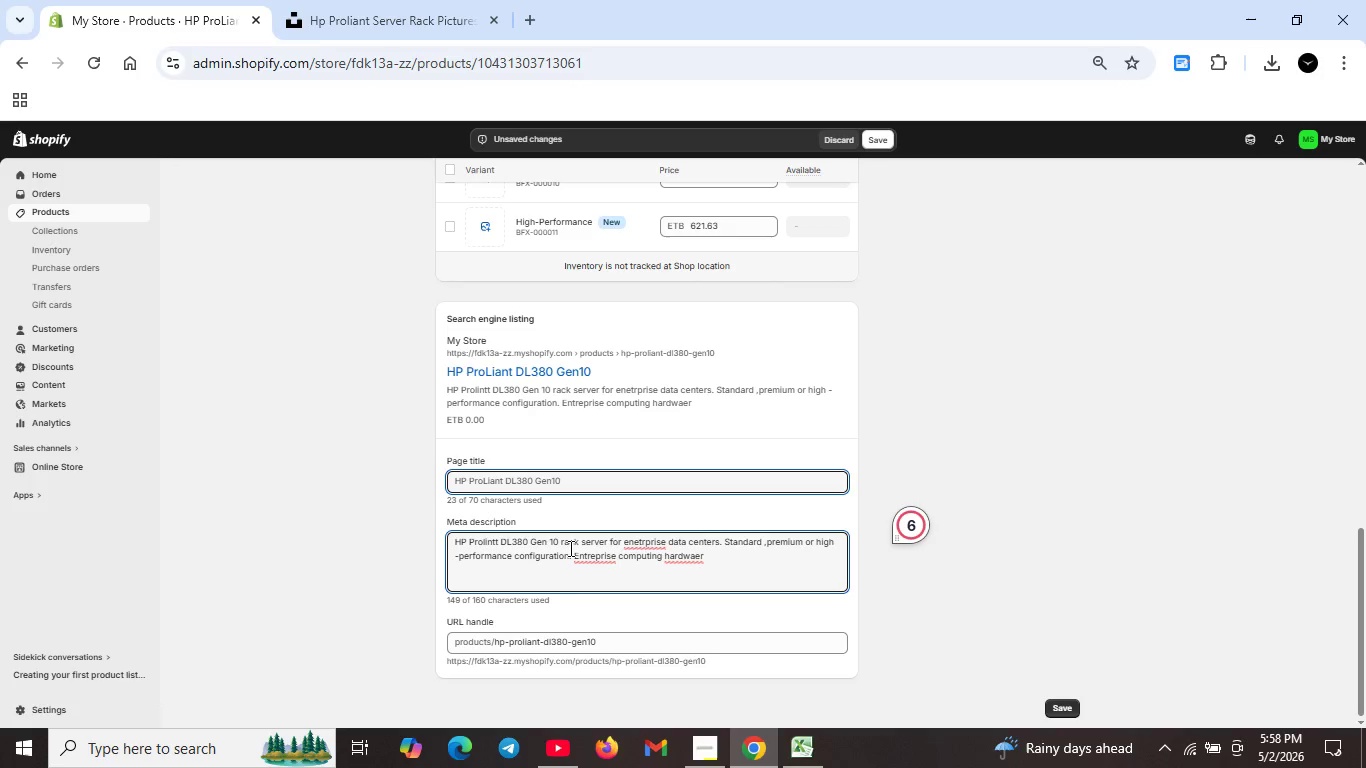 
key(ArrowRight)
 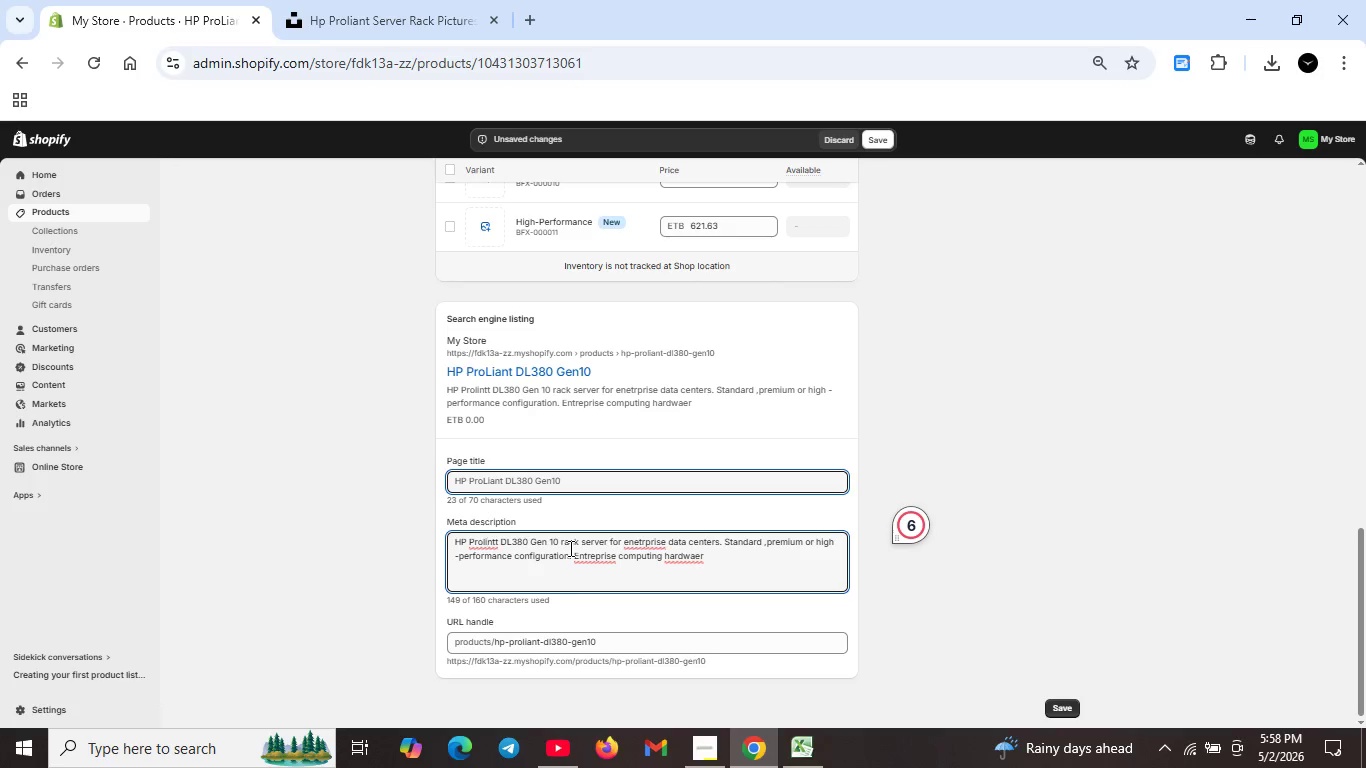 
key(A)
 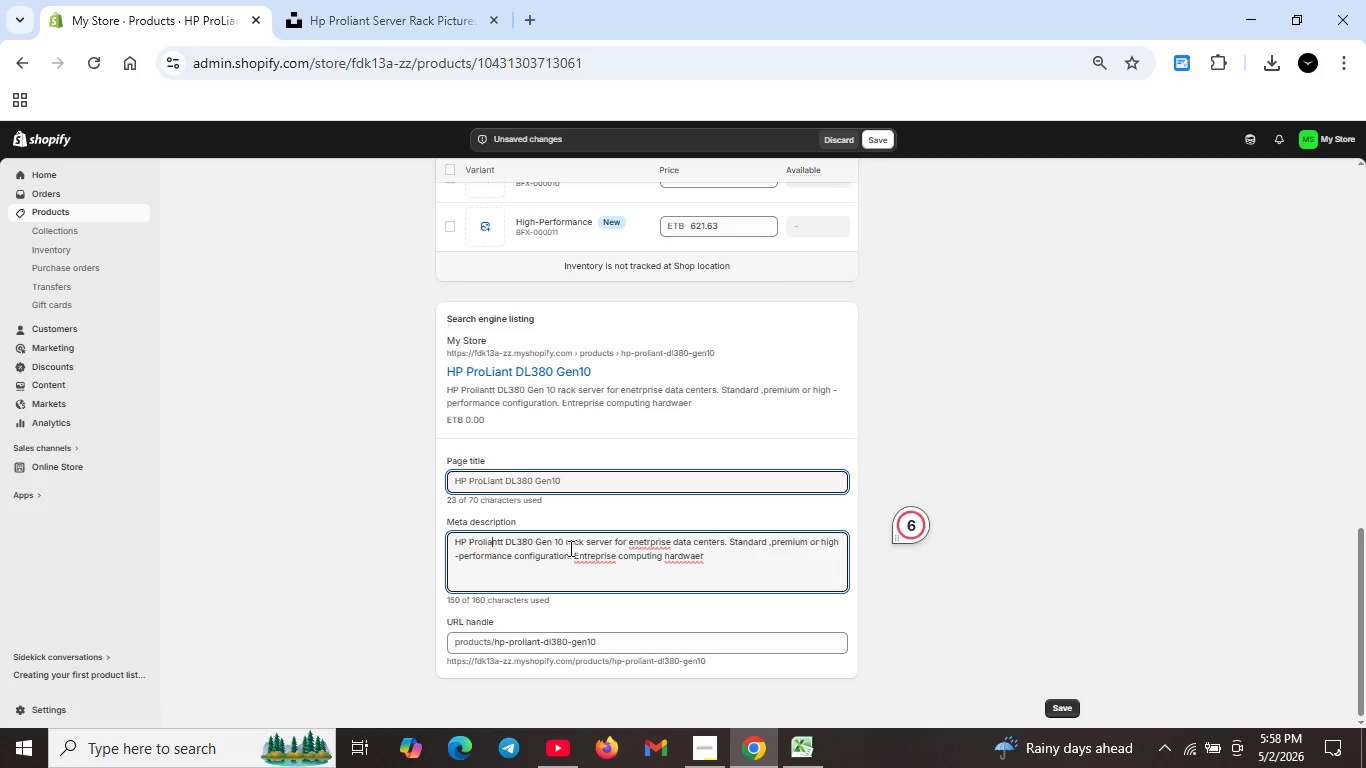 
key(ArrowRight)
 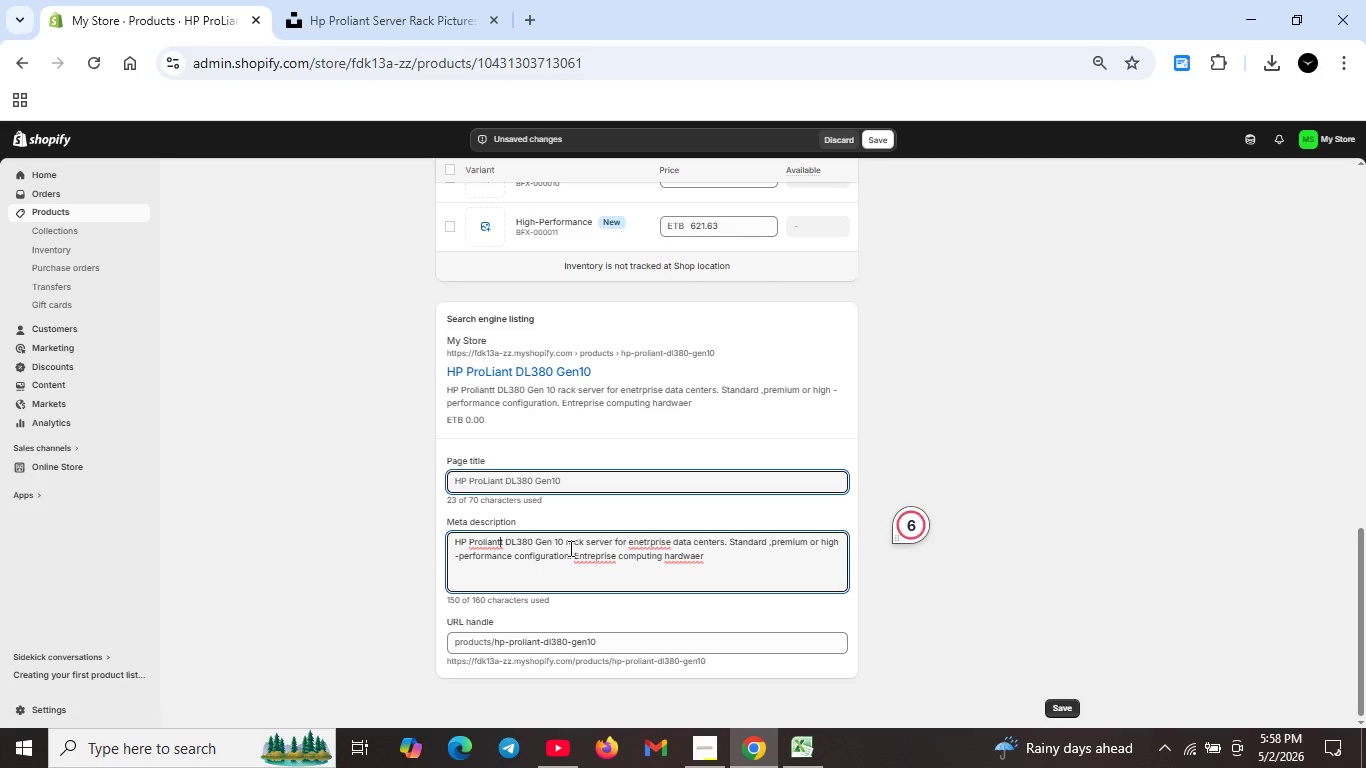 
key(ArrowRight)
 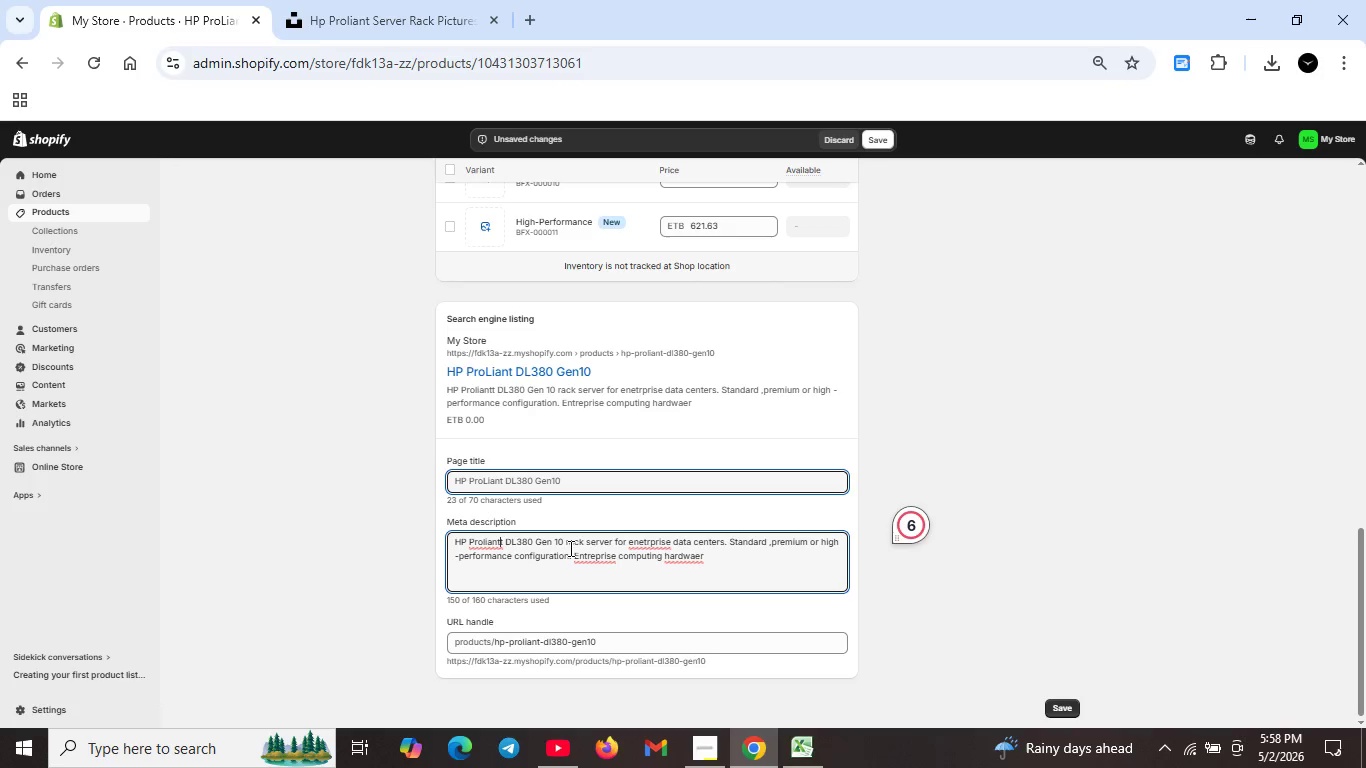 
key(ArrowRight)
 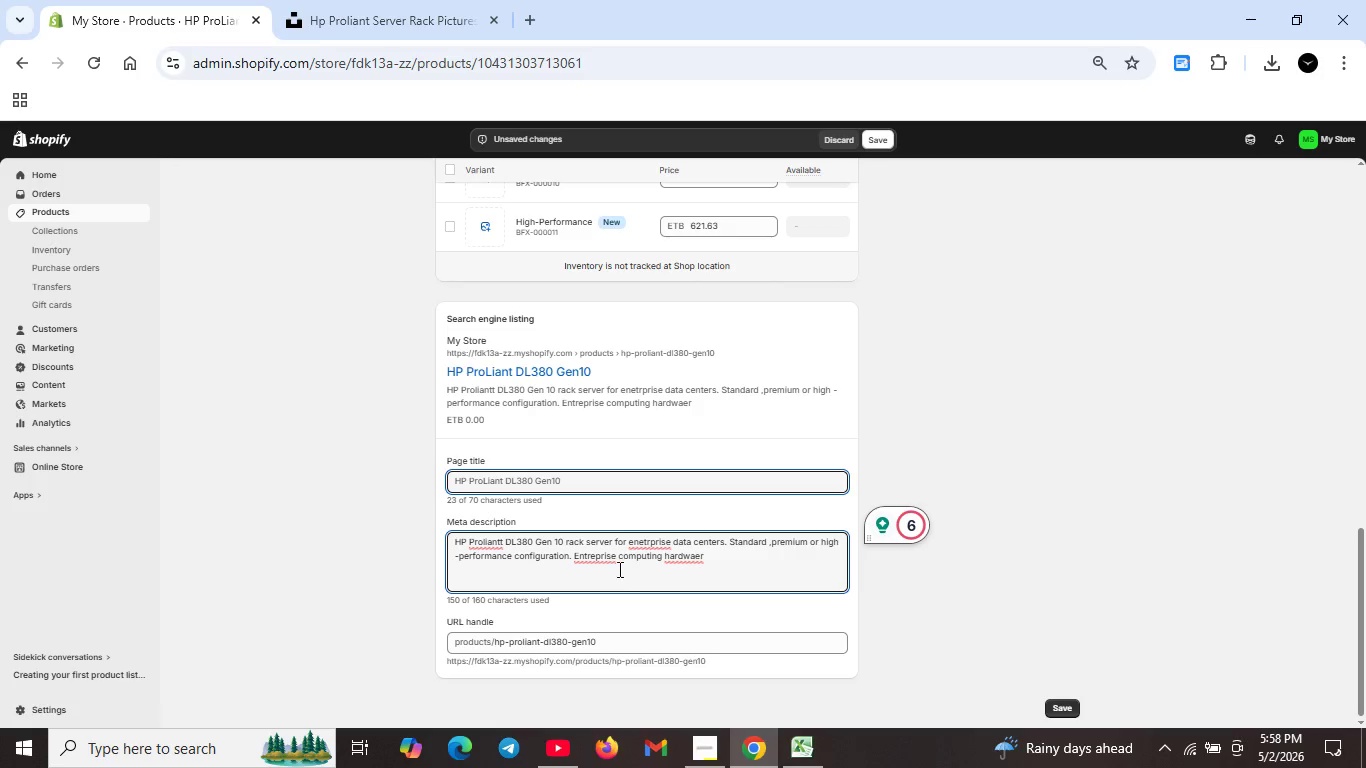 
wait(5.03)
 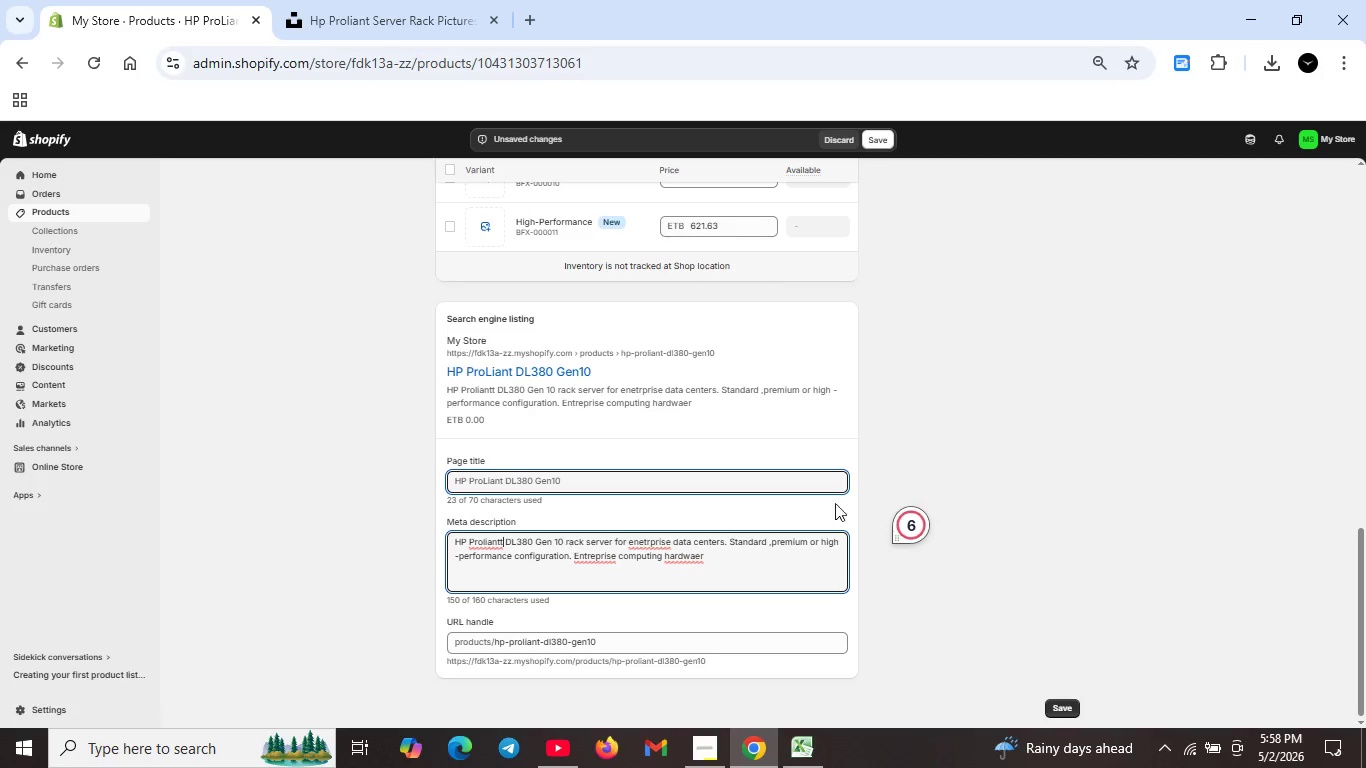 
left_click([596, 557])
 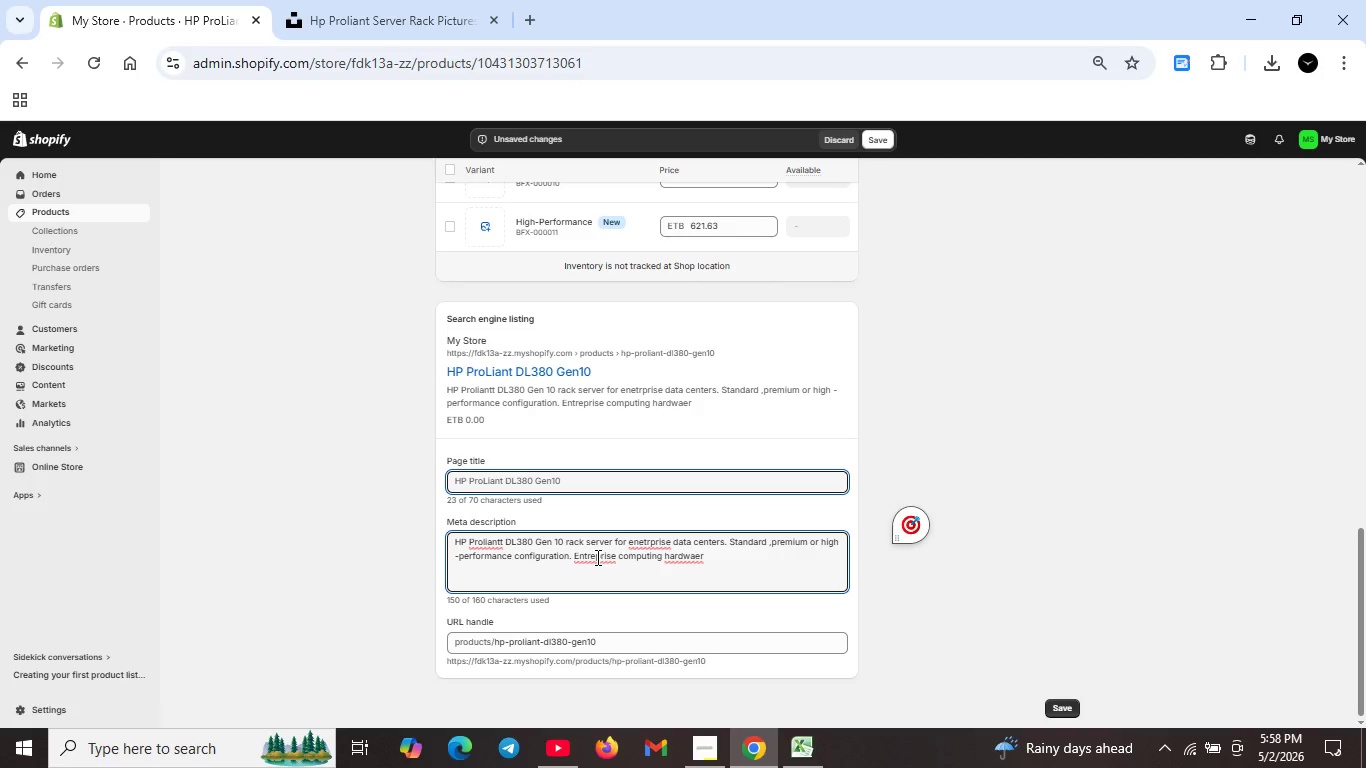 
key(Backspace)
 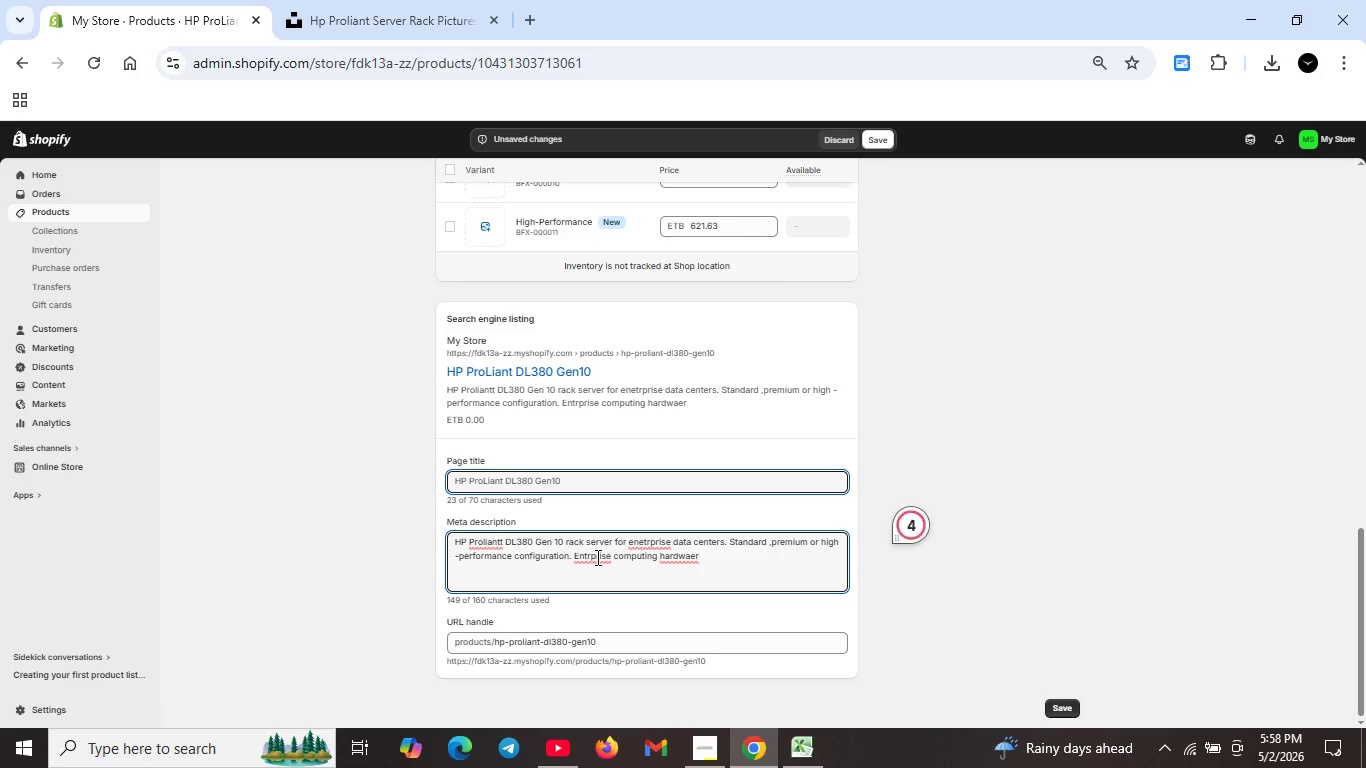 
key(ArrowLeft)
 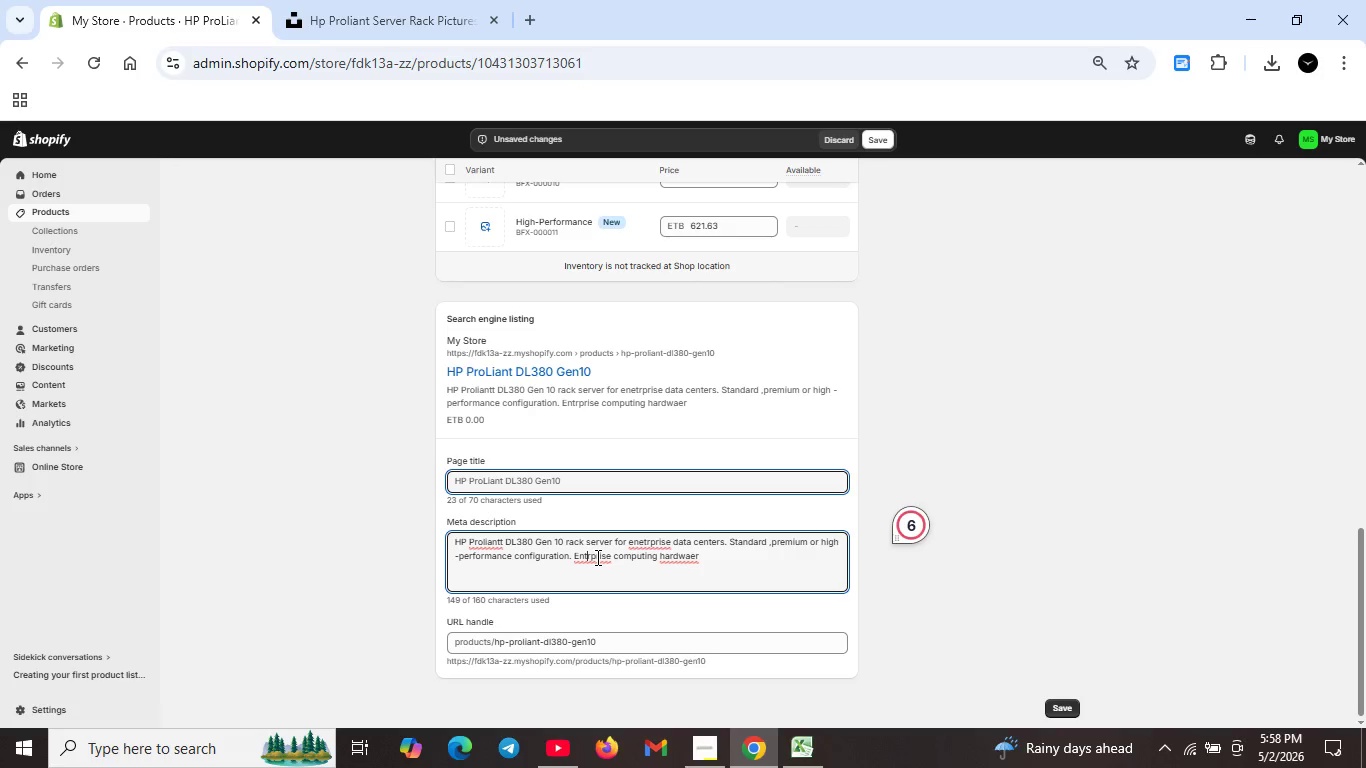 
key(E)
 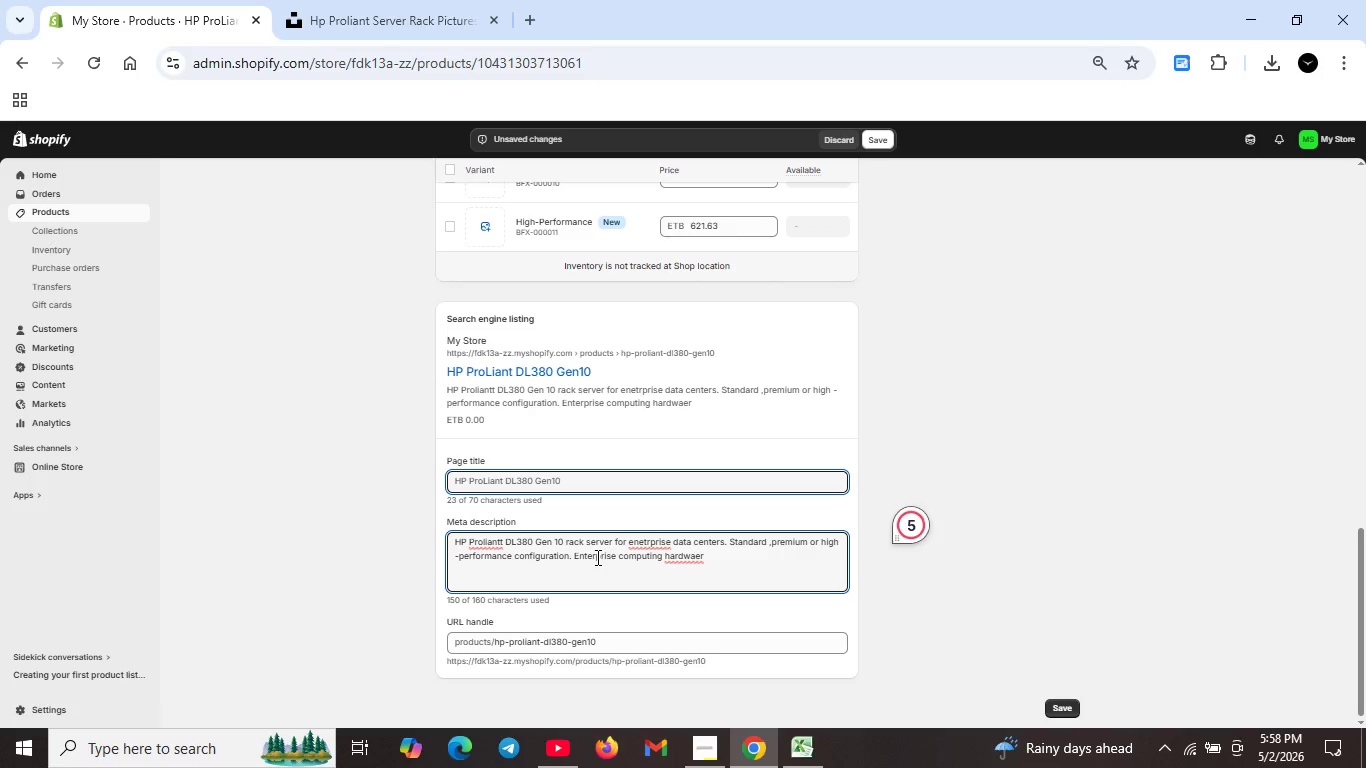 
key(ArrowRight)
 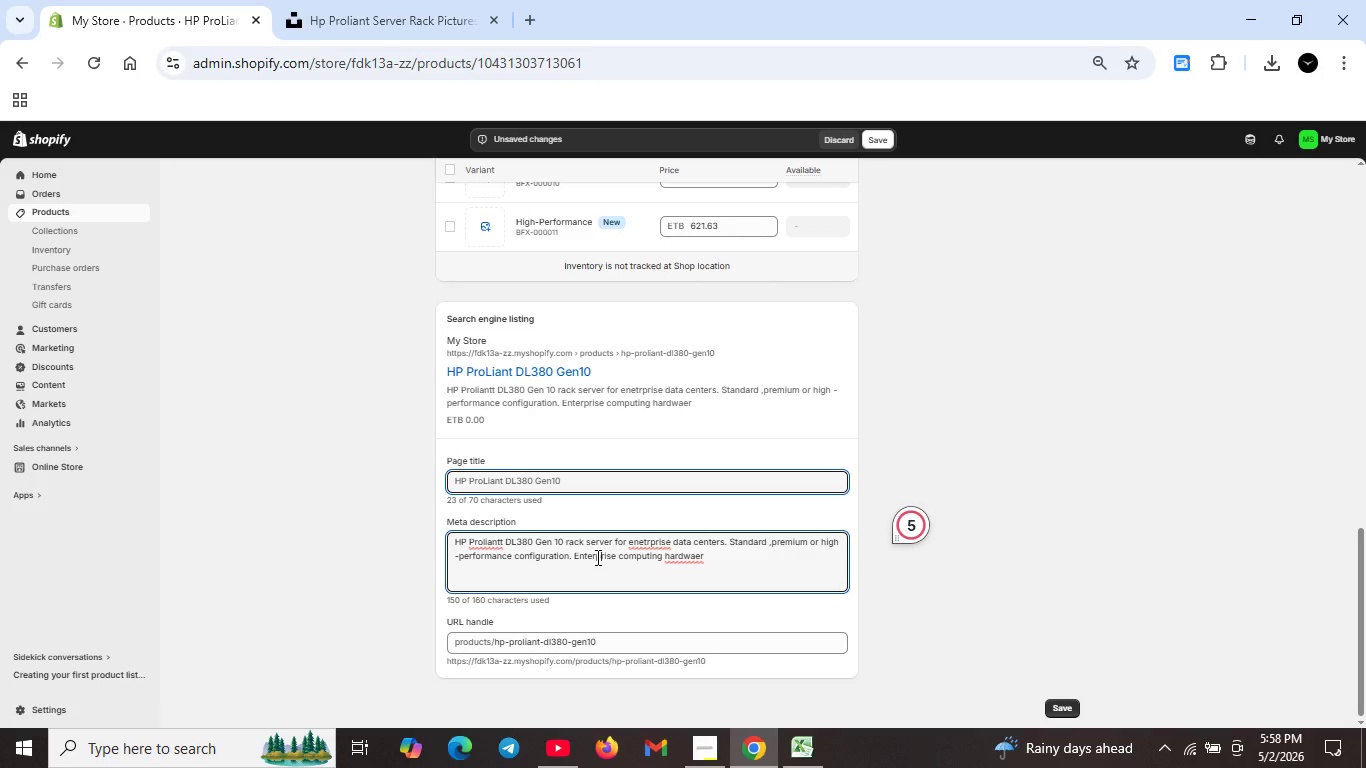 
key(ArrowRight)
 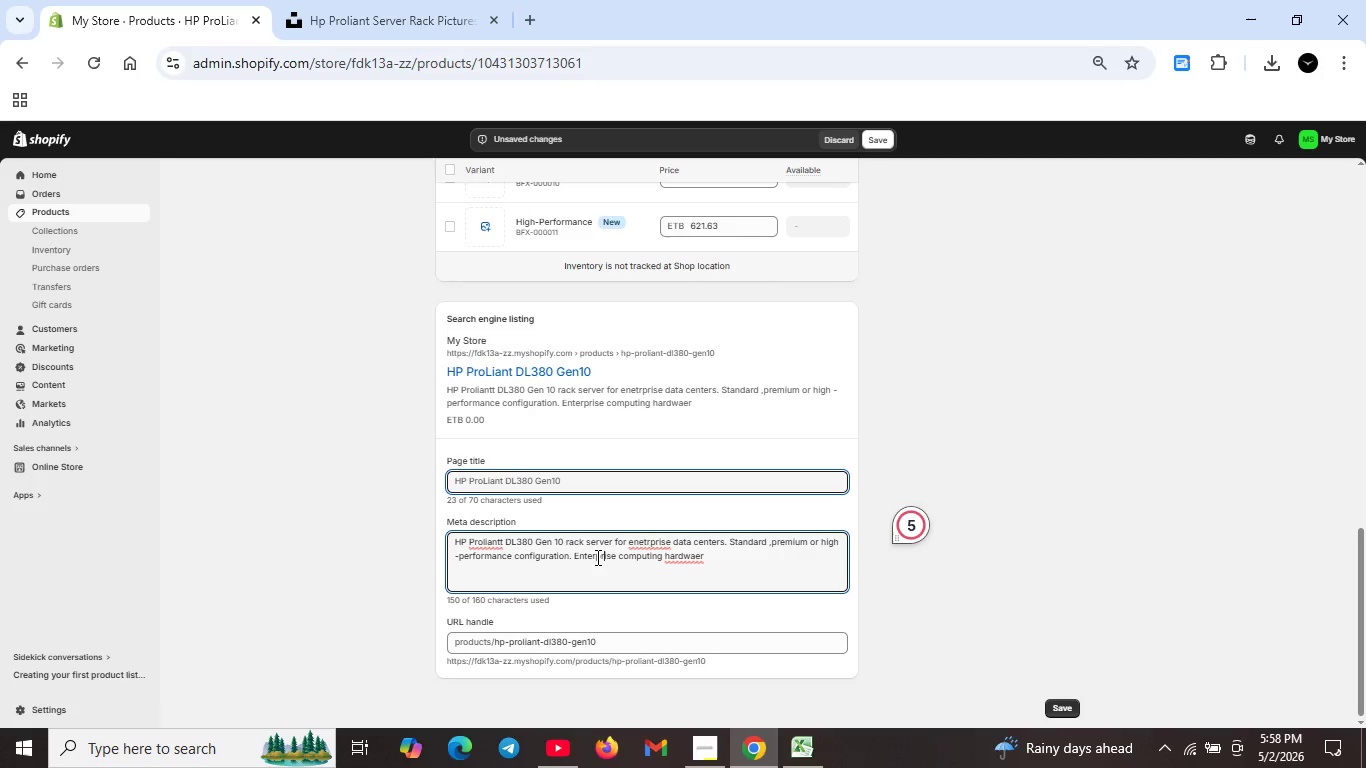 
hold_key(key=ArrowRight, duration=1.16)
 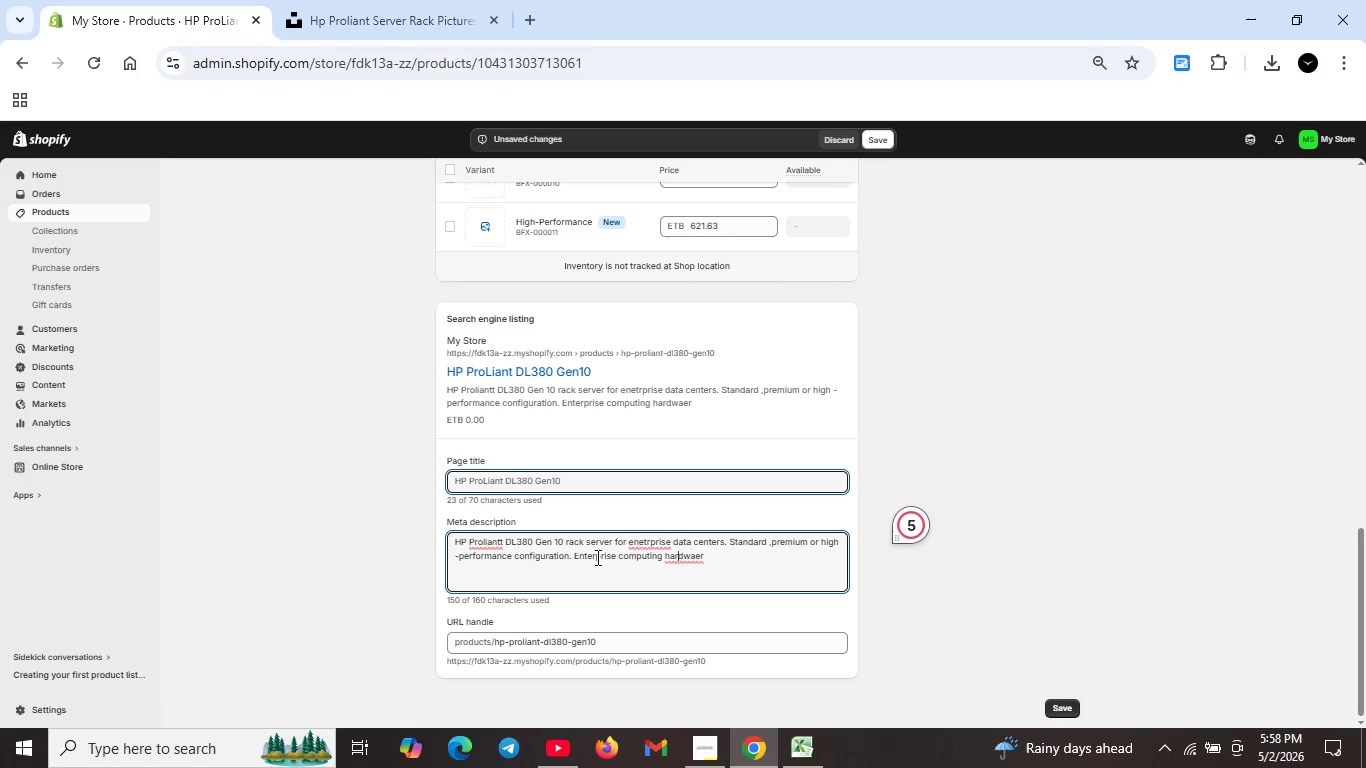 
hold_key(key=ArrowRight, duration=0.36)
 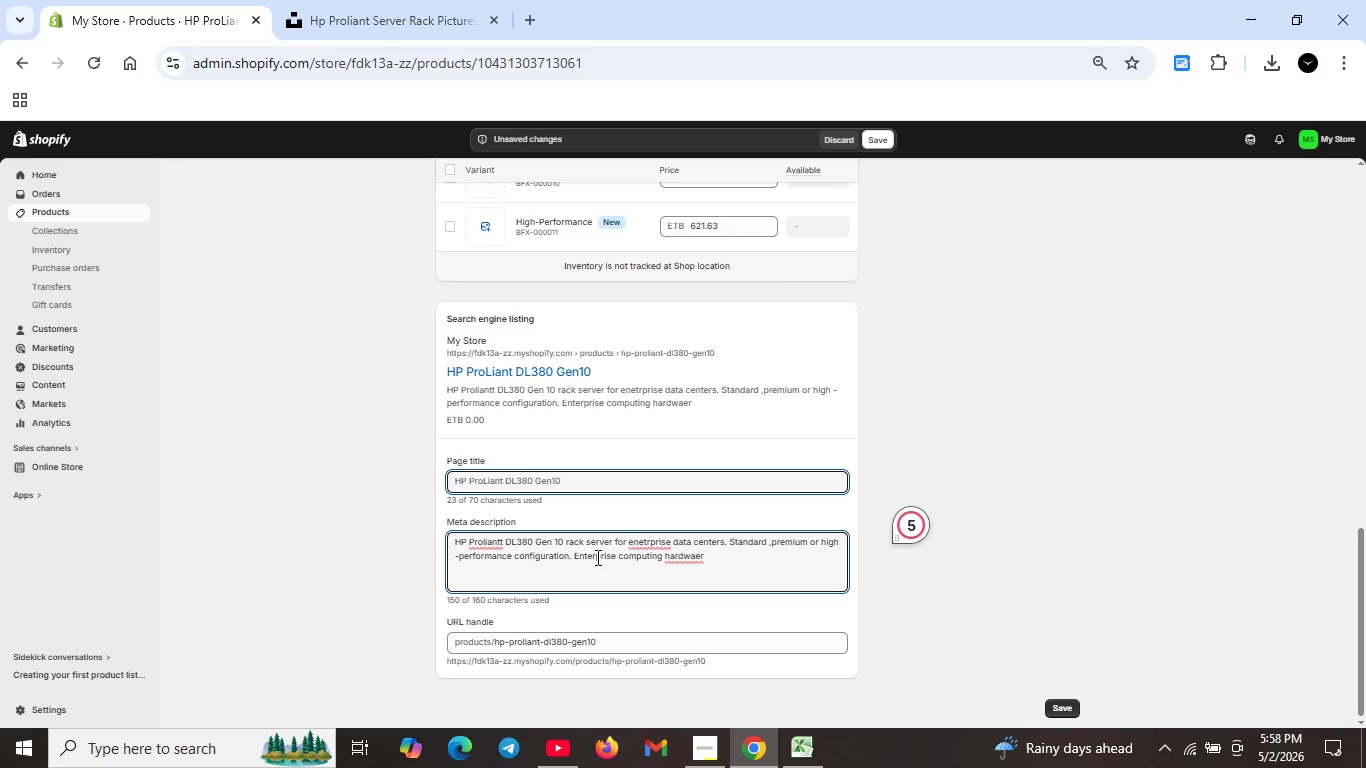 
key(ArrowRight)
 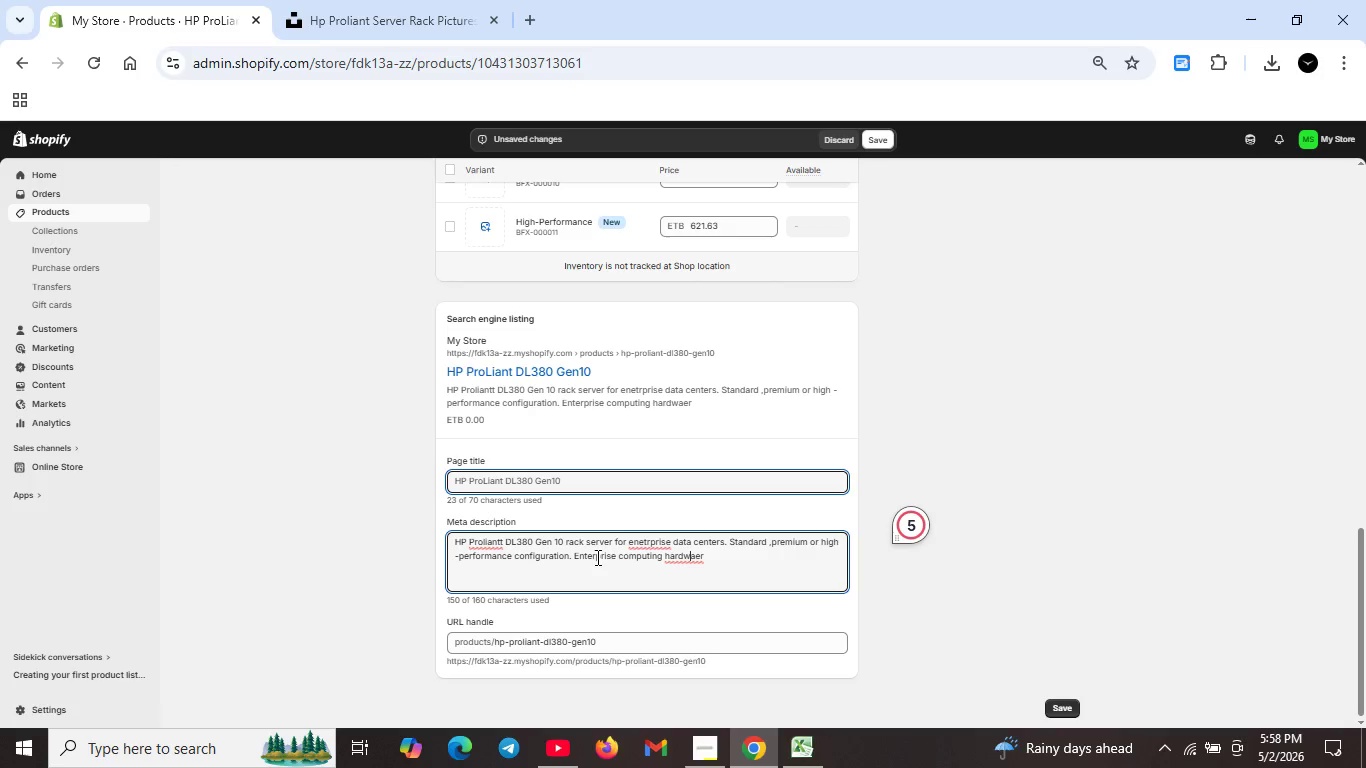 
key(ArrowRight)
 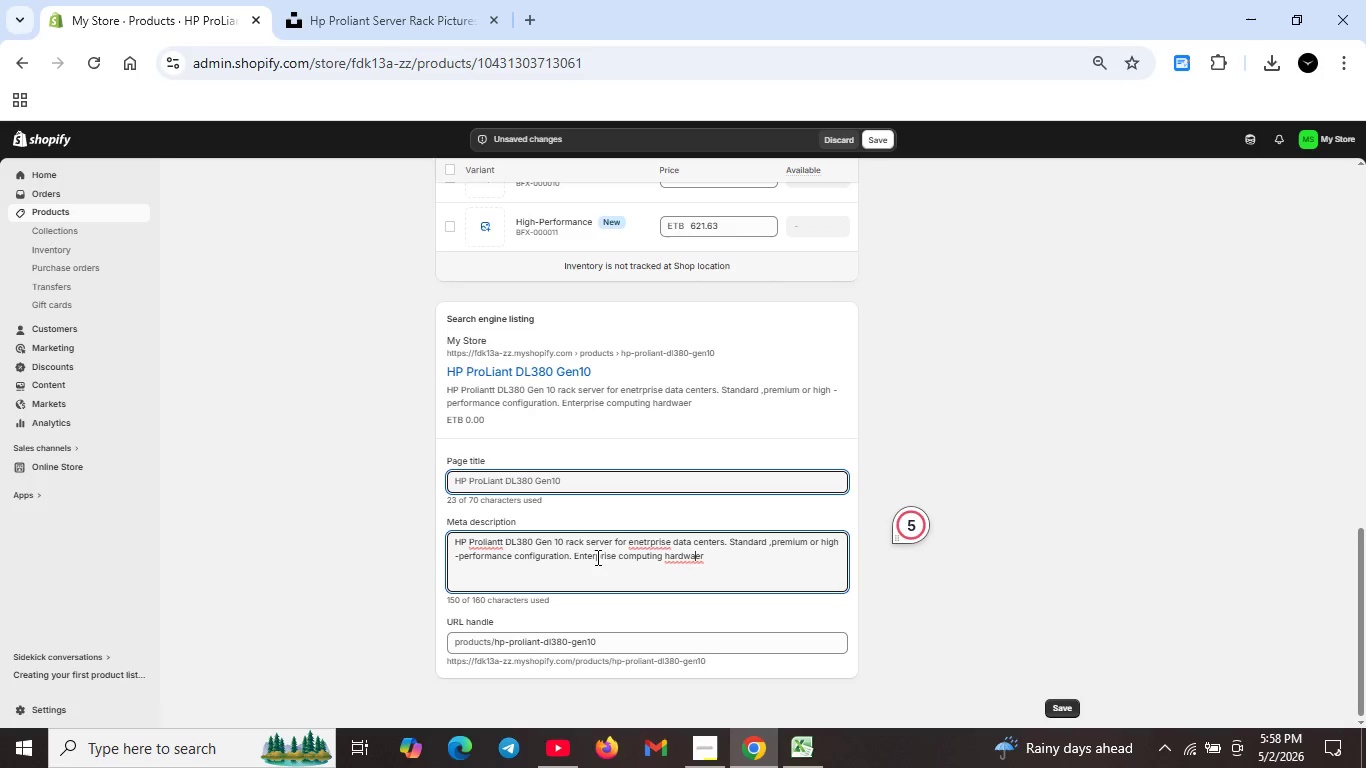 
key(ArrowRight)
 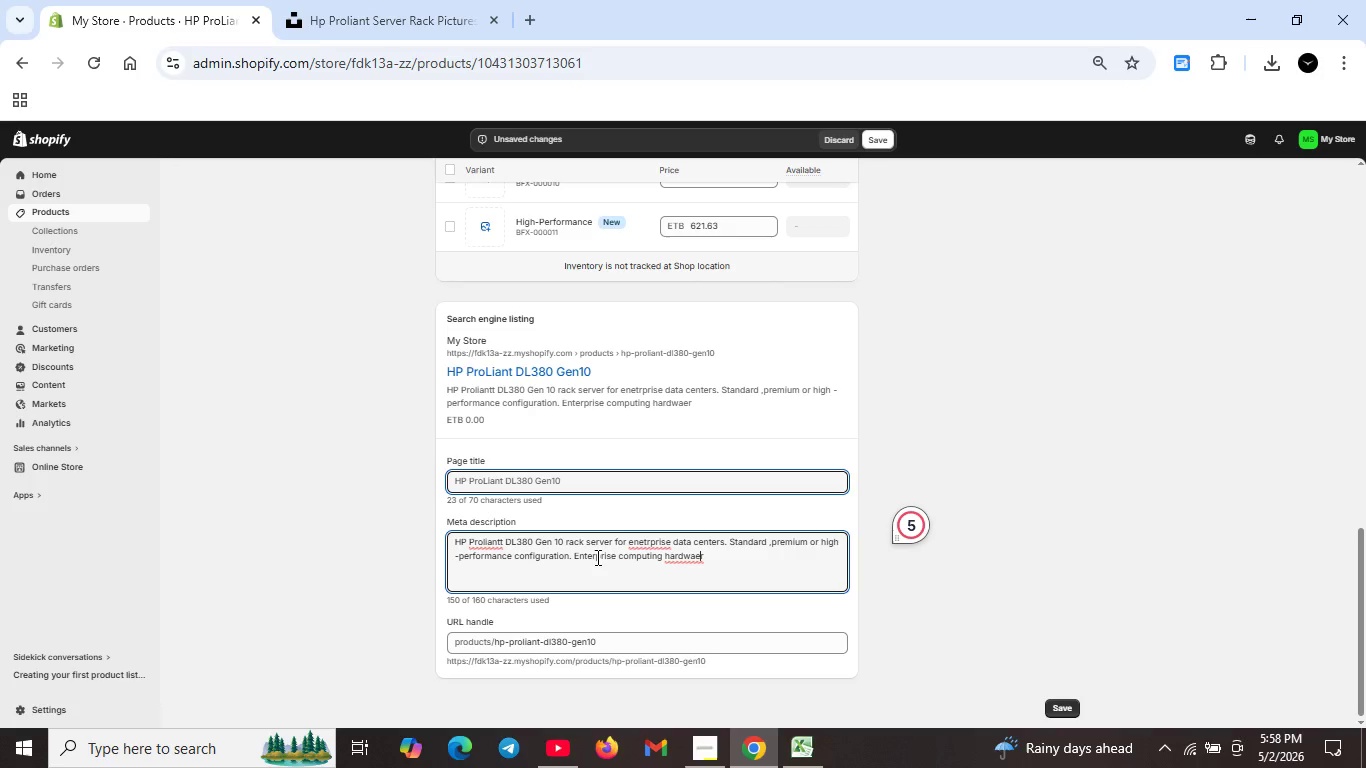 
key(ArrowRight)
 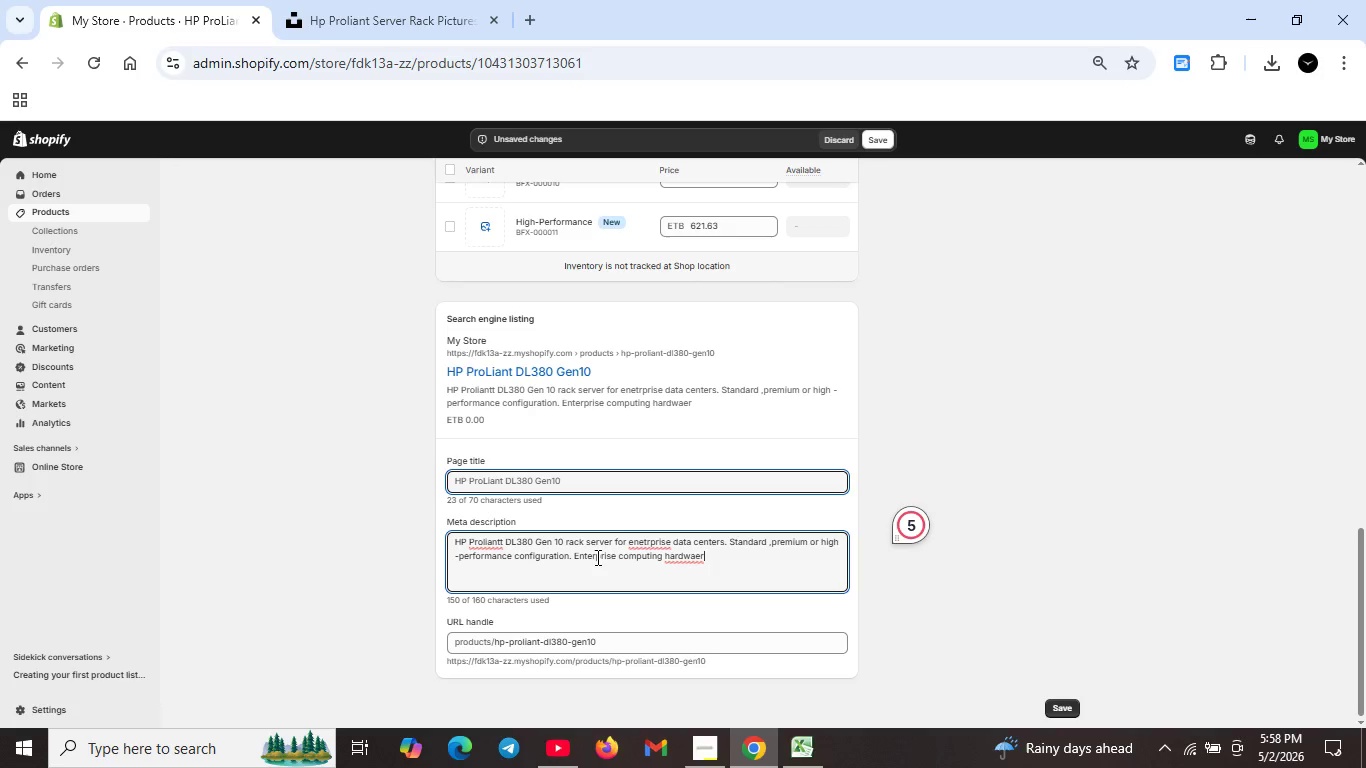 
key(ArrowRight)
 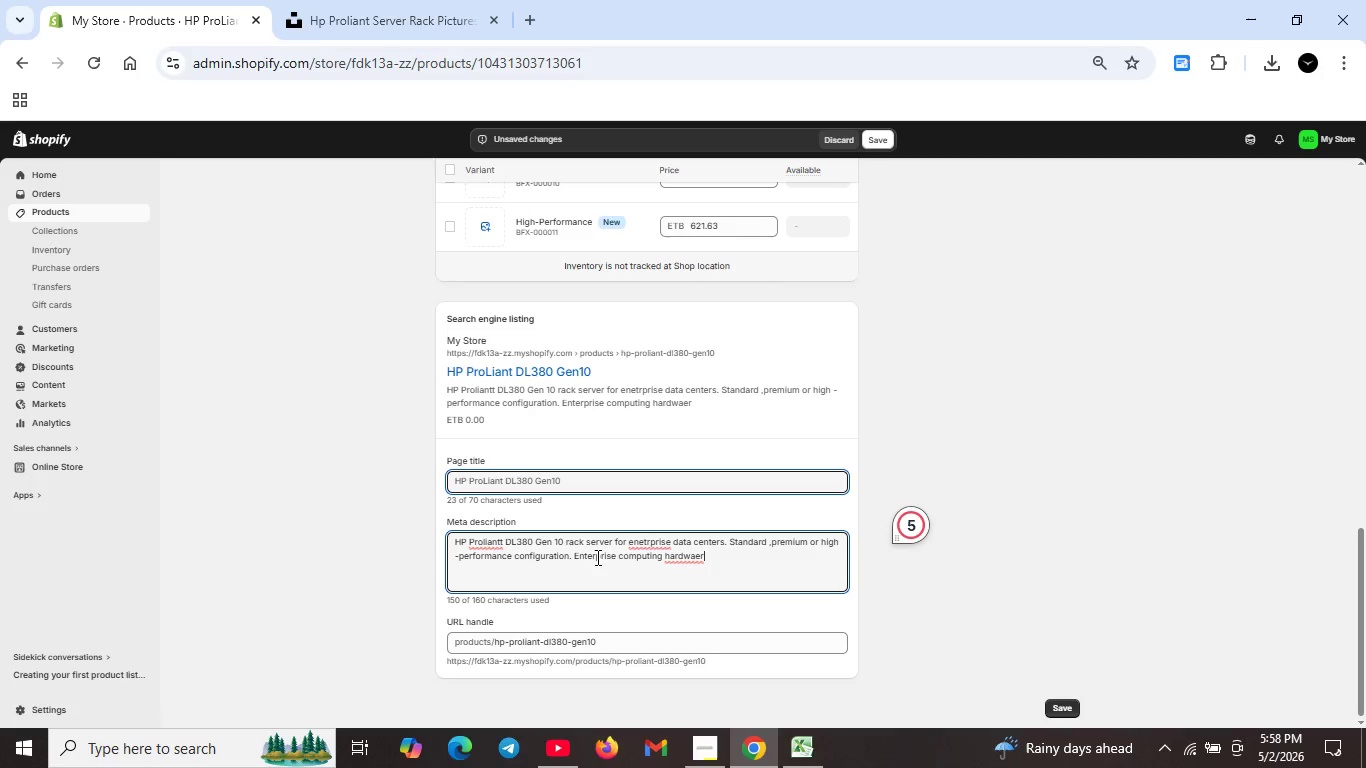 
key(Backspace)
key(Backspace)
type(re)
 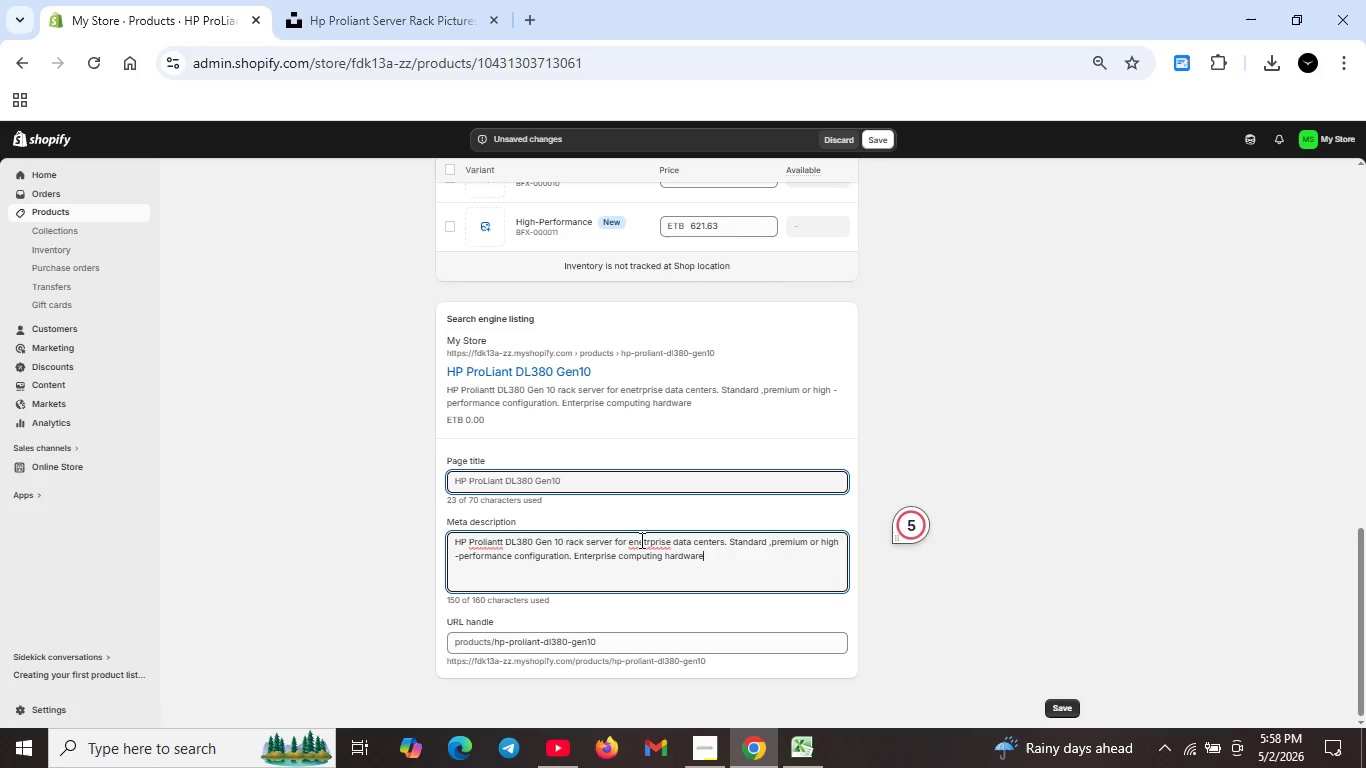 
left_click([646, 537])
 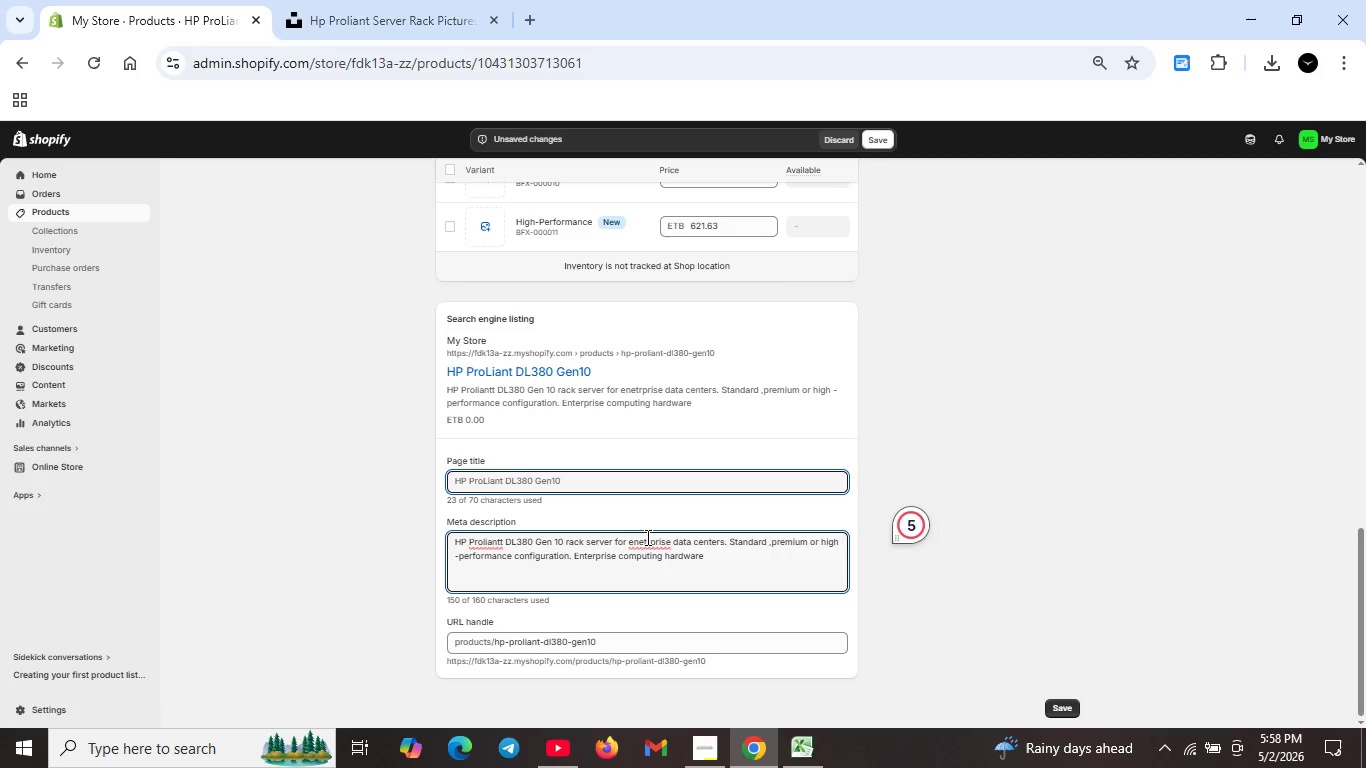 
key(Backspace)
key(Backspace)
type(te)
 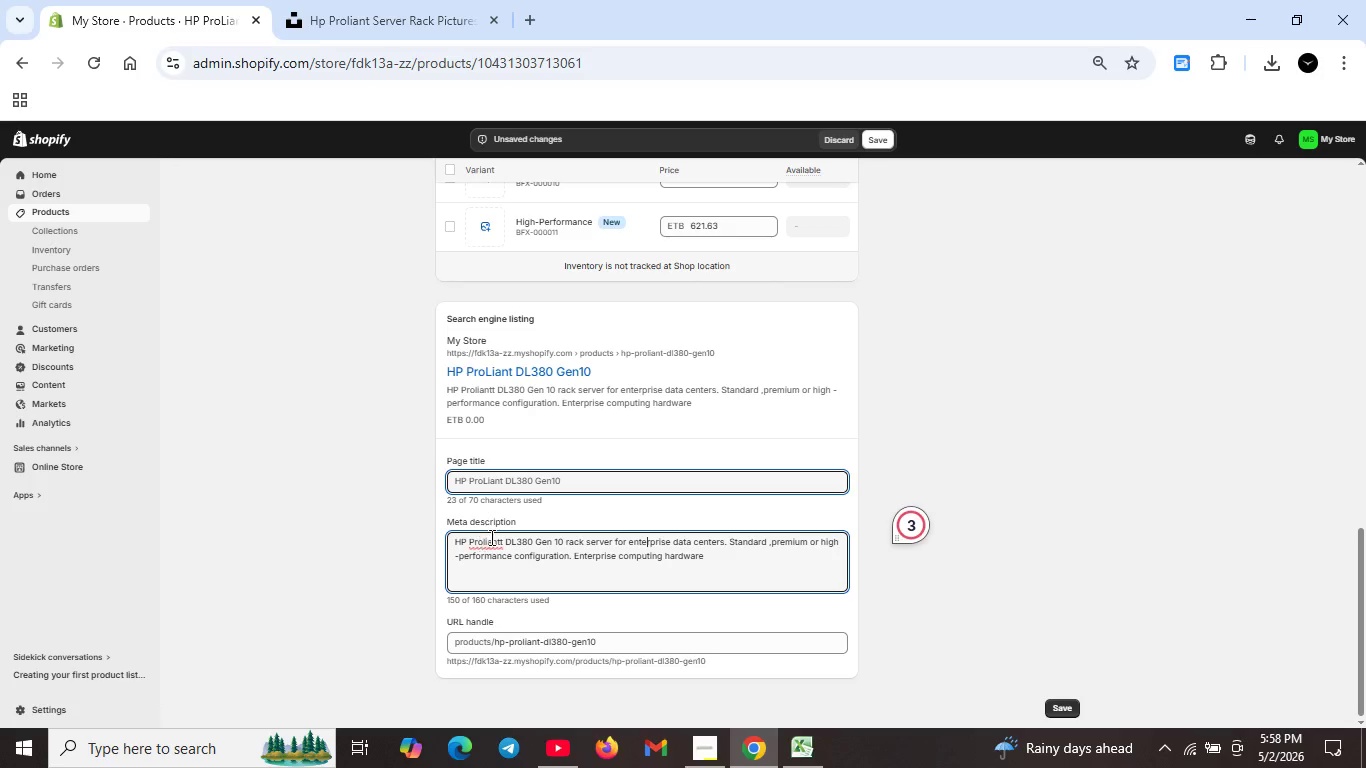 
left_click([504, 542])
 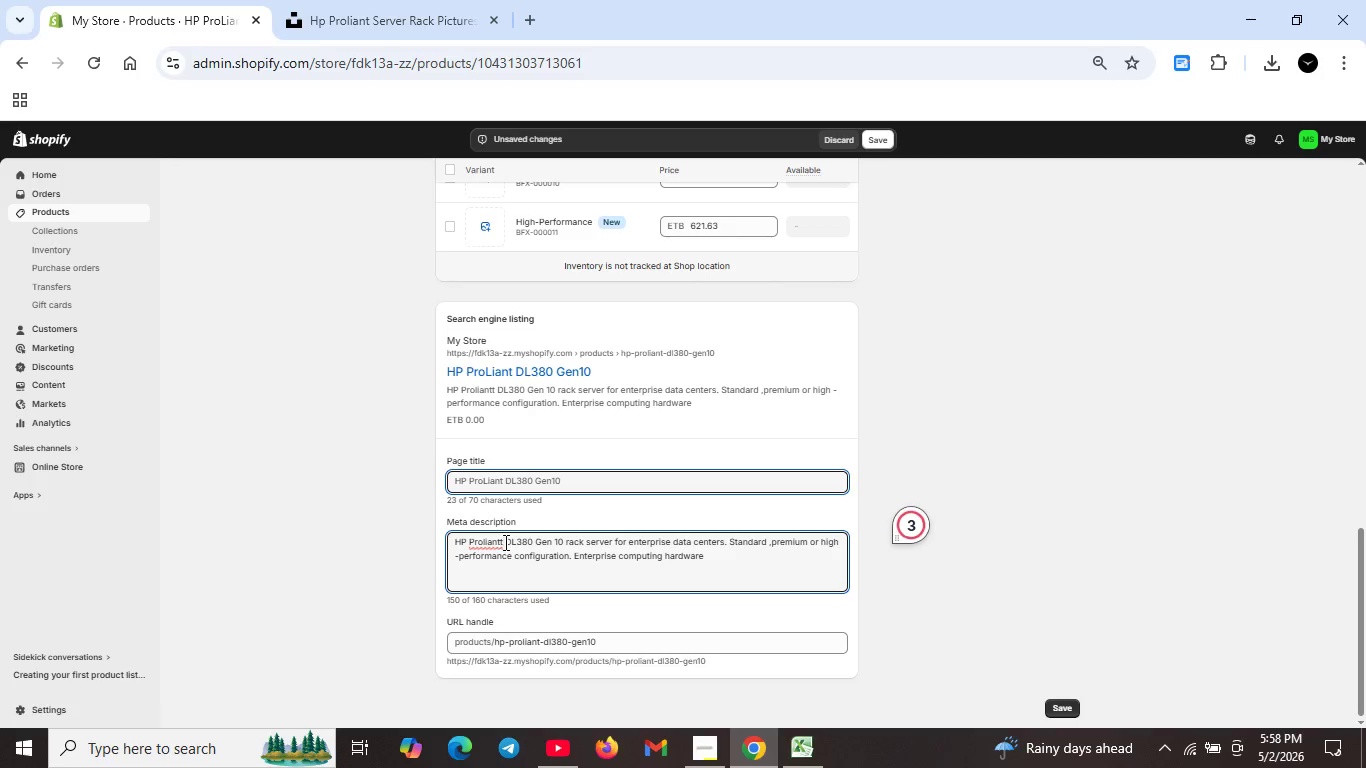 
key(Backspace)
key(Backspace)
key(Backspace)
key(Backspace)
key(Backspace)
key(Backspace)
type(Liant)
 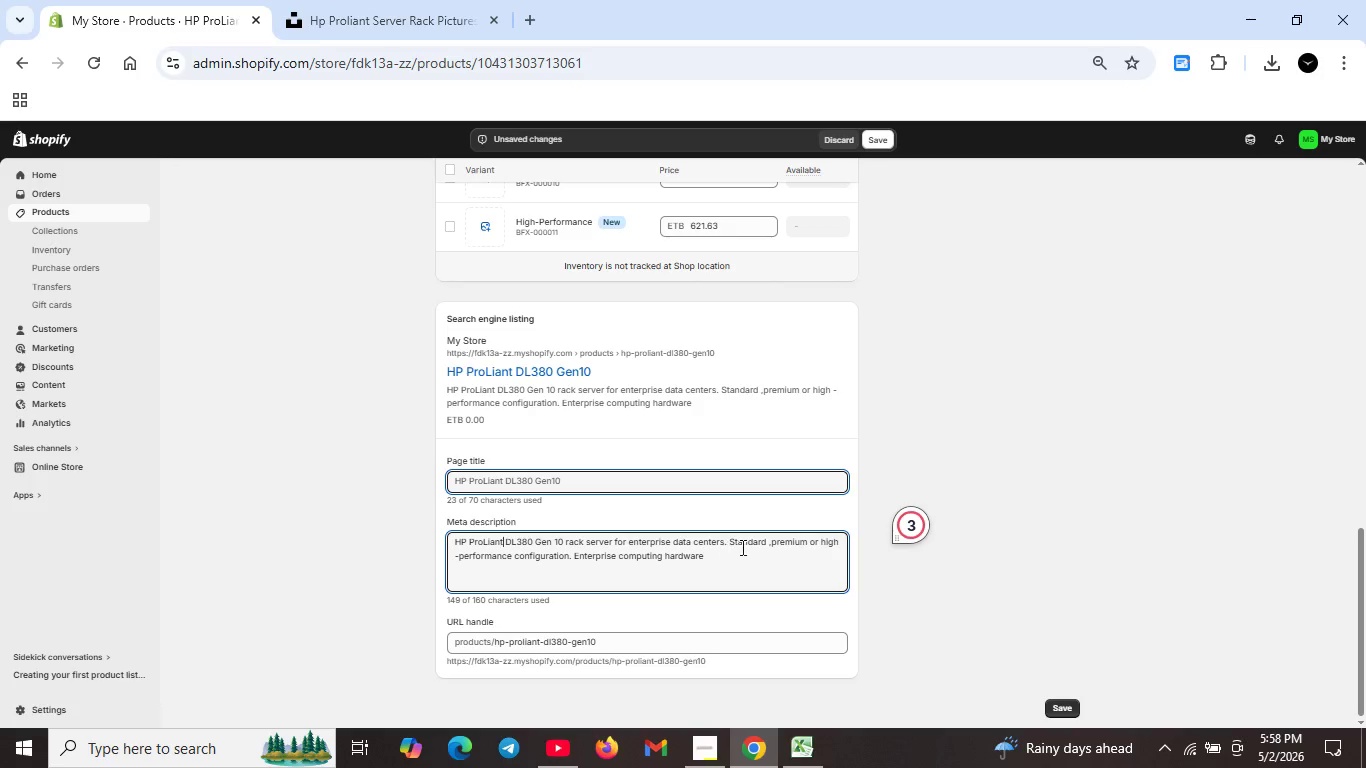 
wait(9.5)
 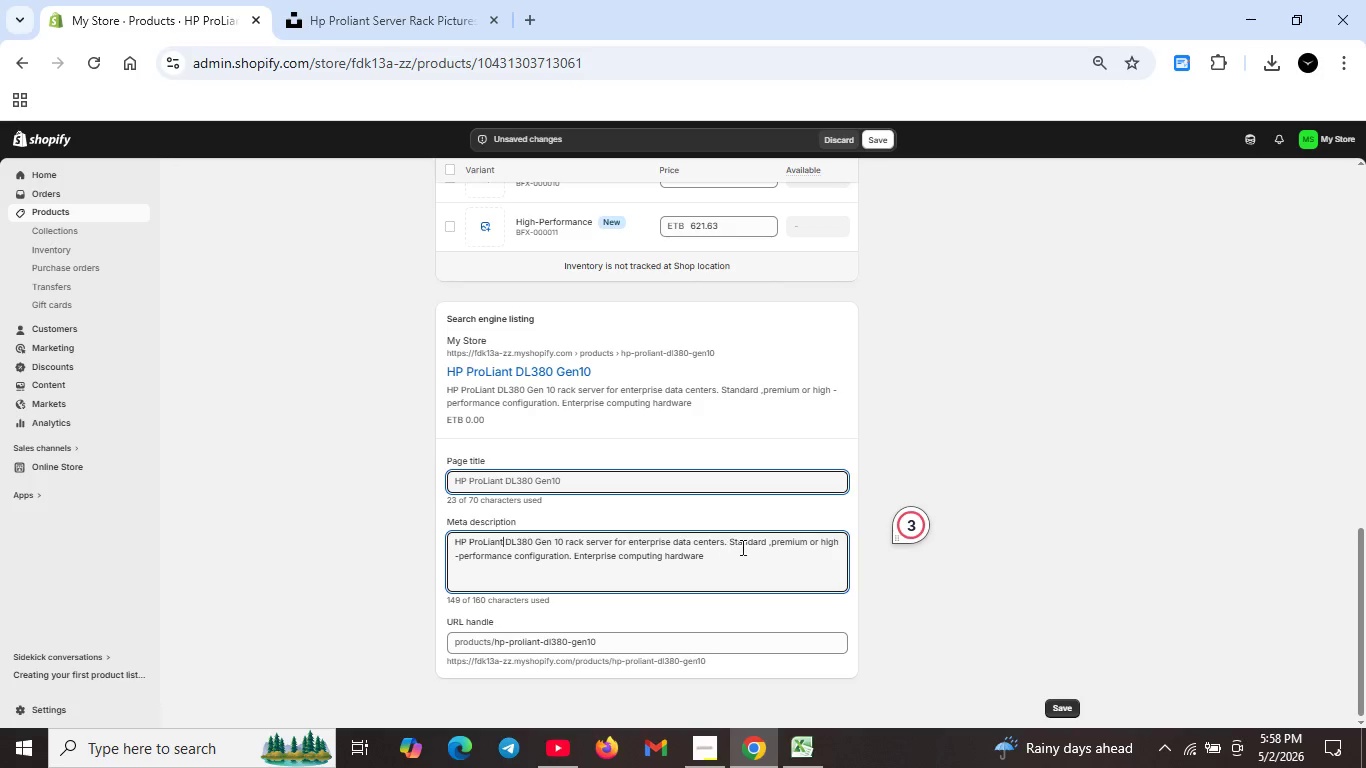 
scroll: coordinate [545, 517], scroll_direction: up, amount: 8.0
 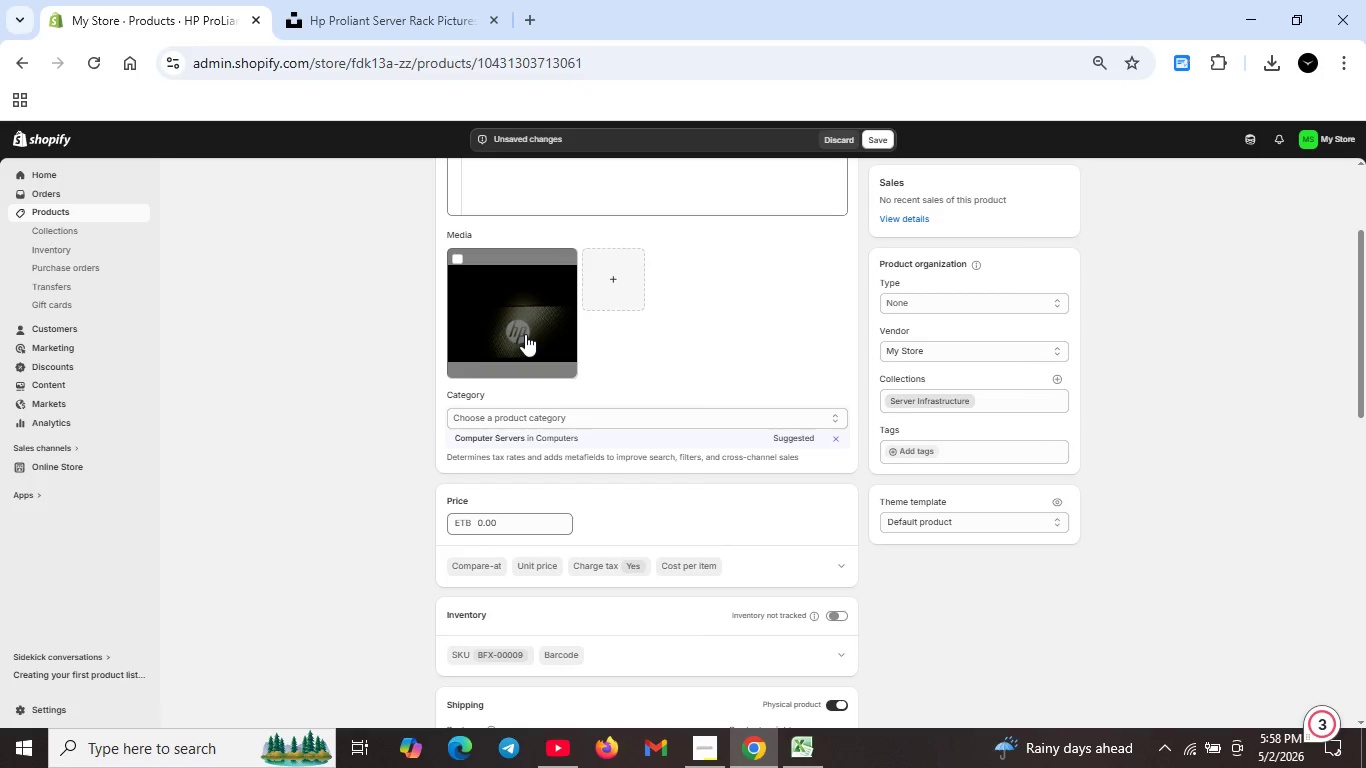 
double_click([525, 334])
 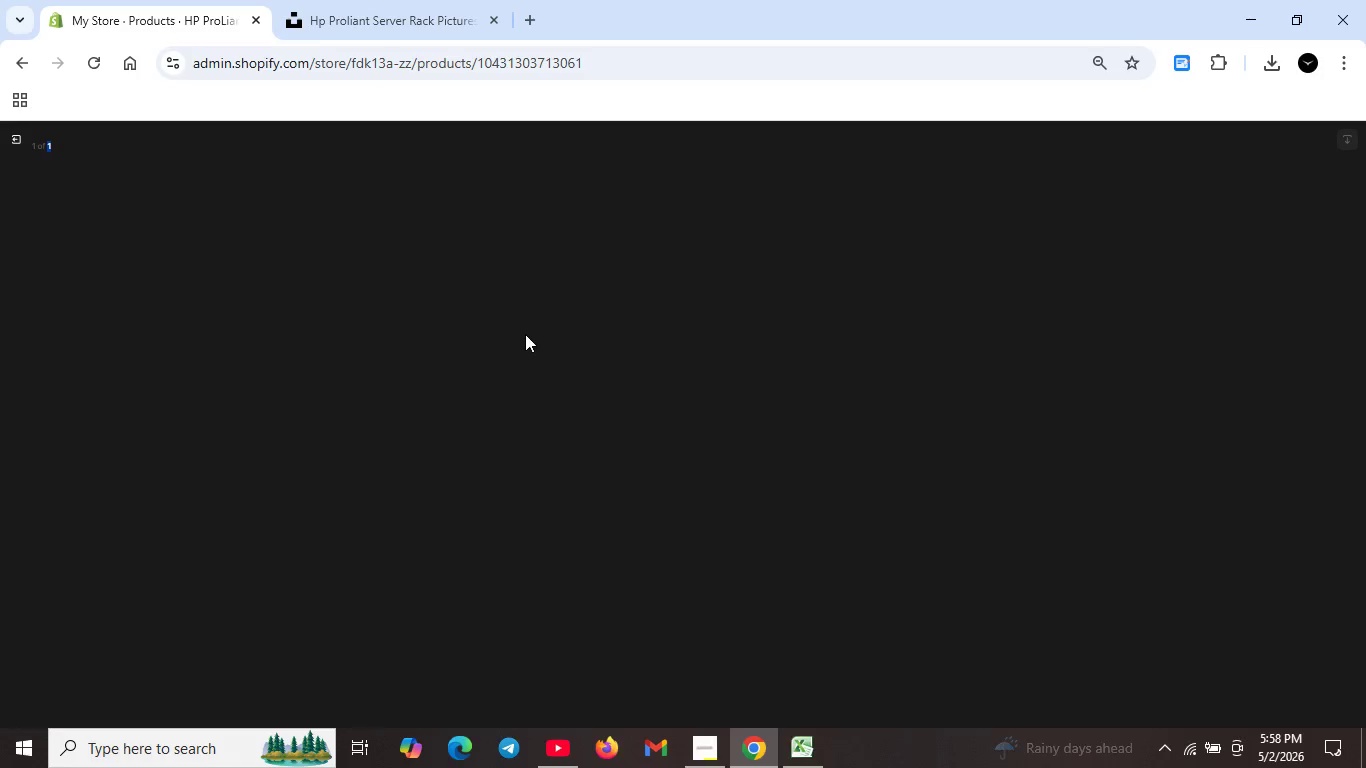 
scroll: coordinate [550, 422], scroll_direction: down, amount: 1.0
 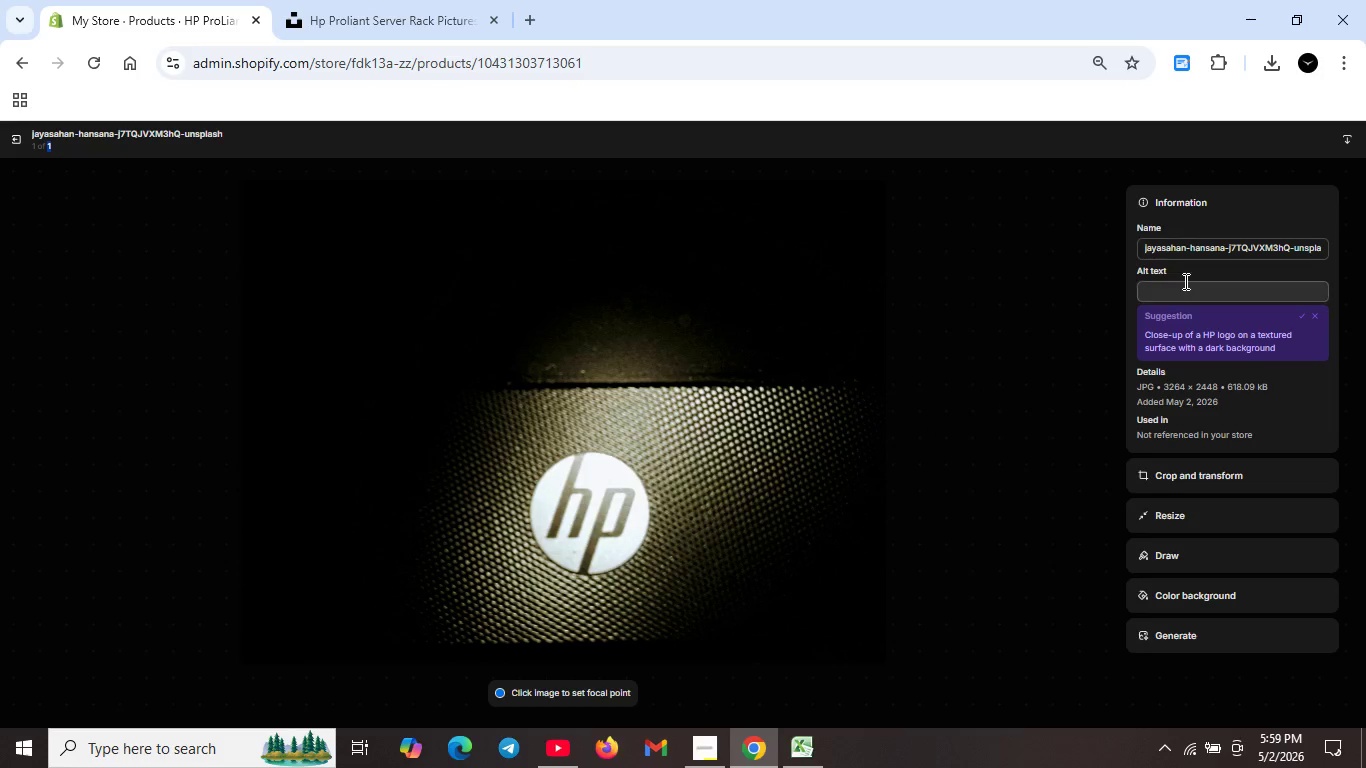 
left_click([1184, 281])
 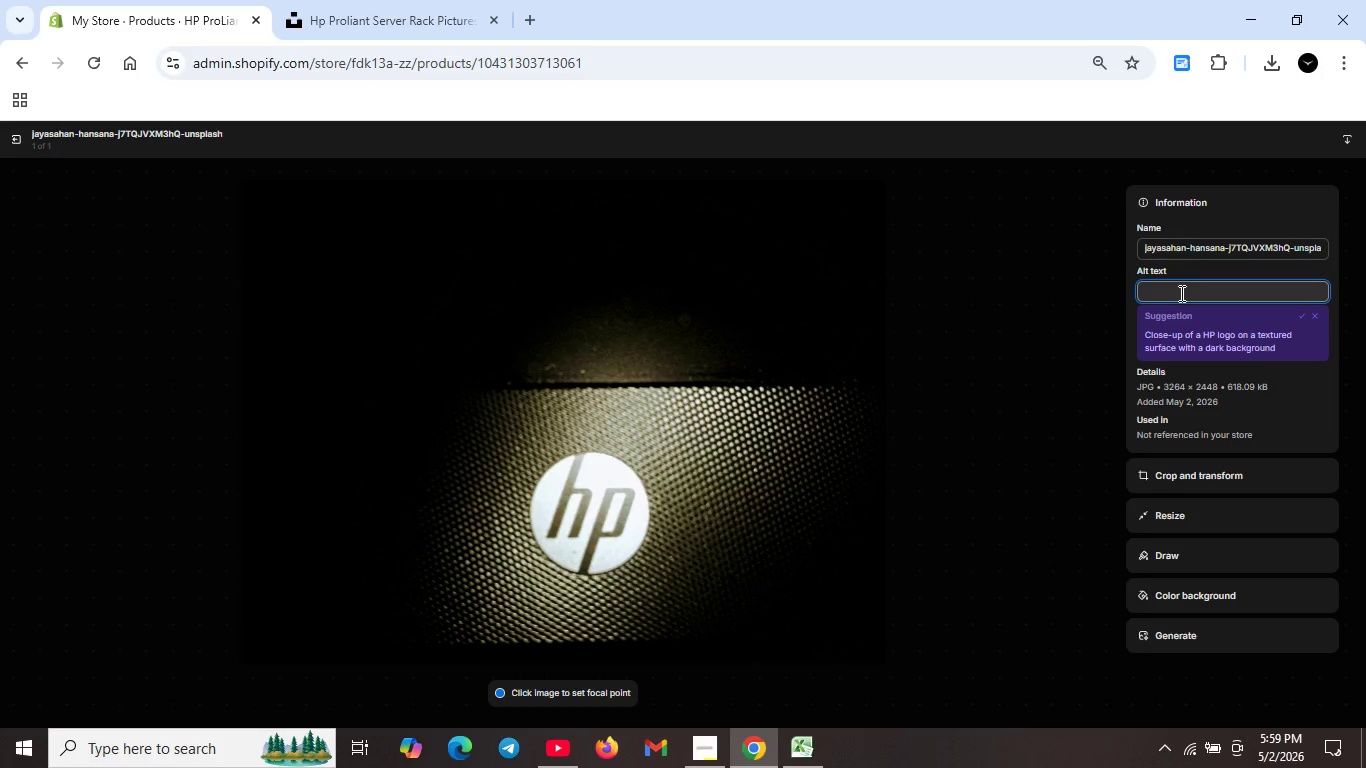 
type(hp)
key(Backspace)
key(Backspace)
type(hp pROlIANT dl380 Gen 10 rac server in data center. Enterprise computing hrwa)
key(Backspace)
 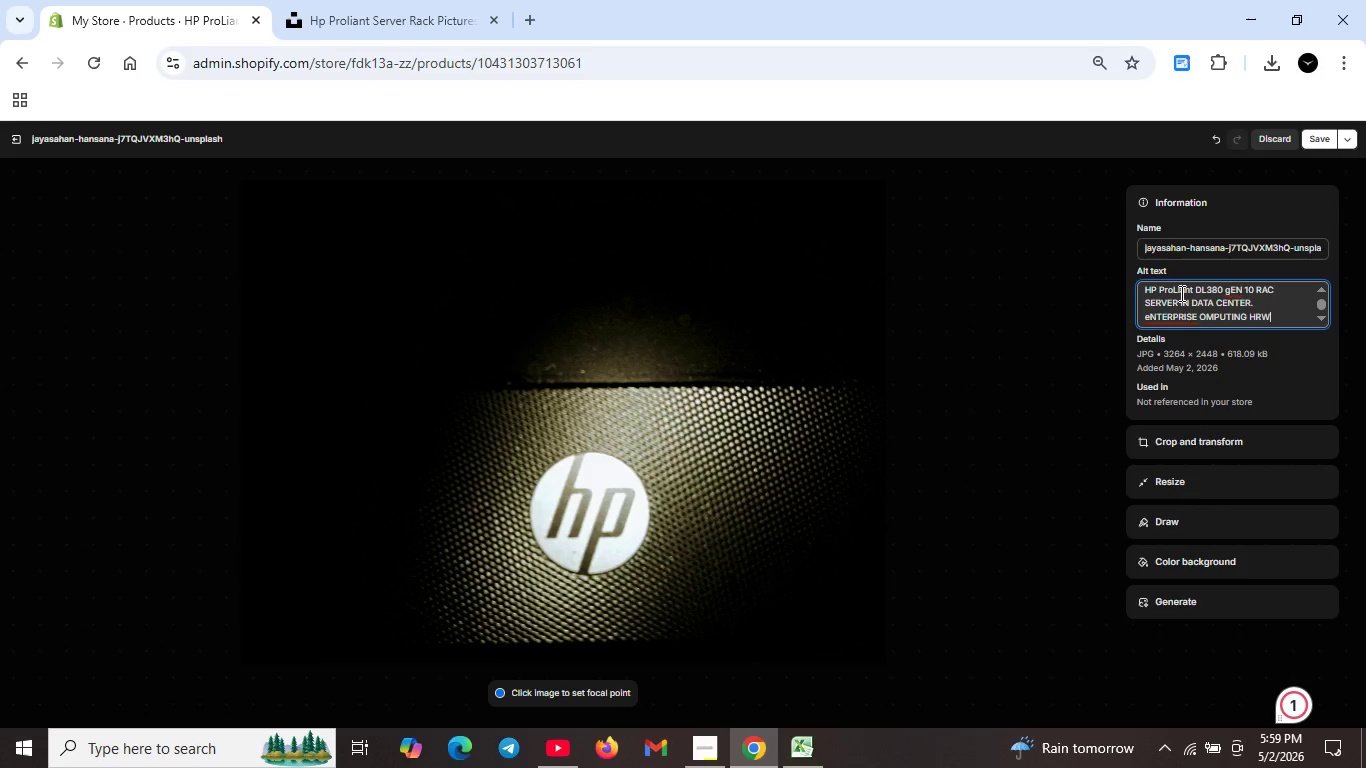 
hold_key(key=Backspace, duration=1.01)
 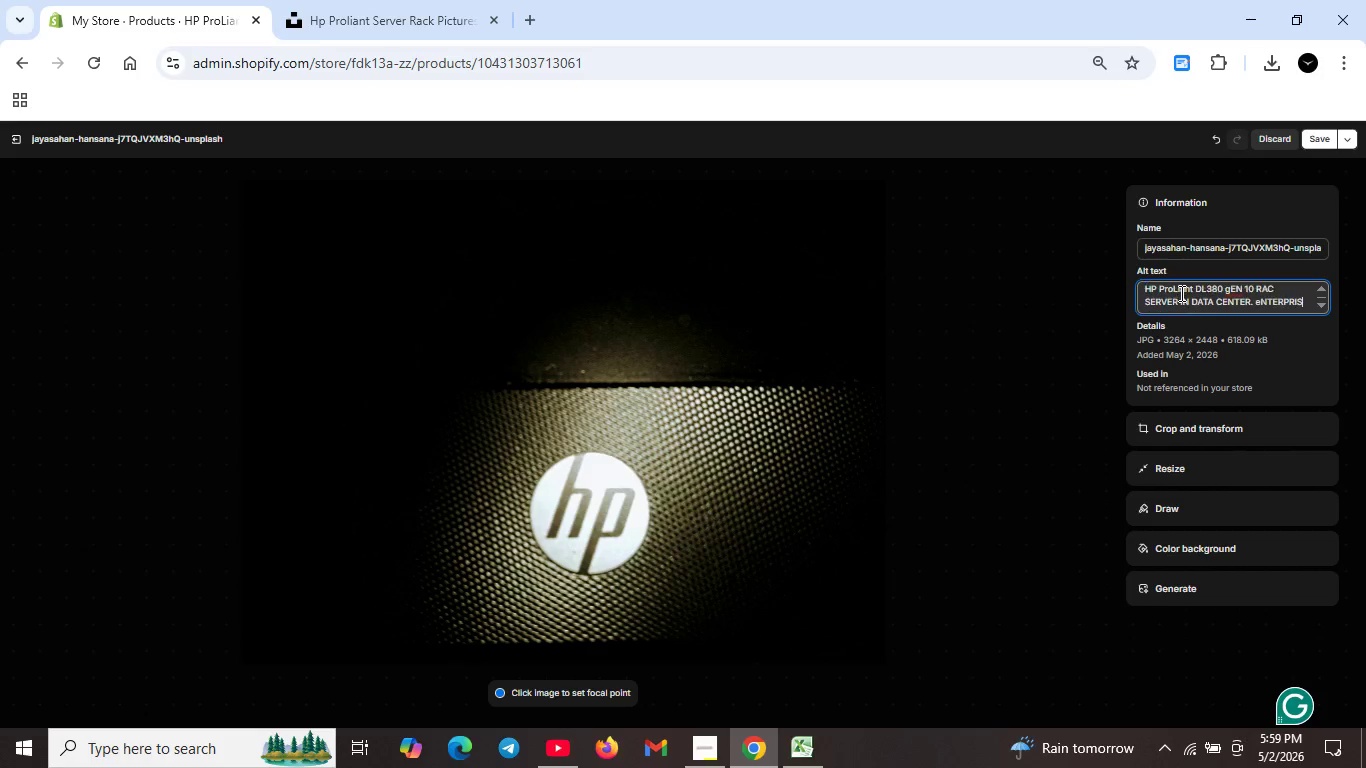 
hold_key(key=Backspace, duration=0.86)
 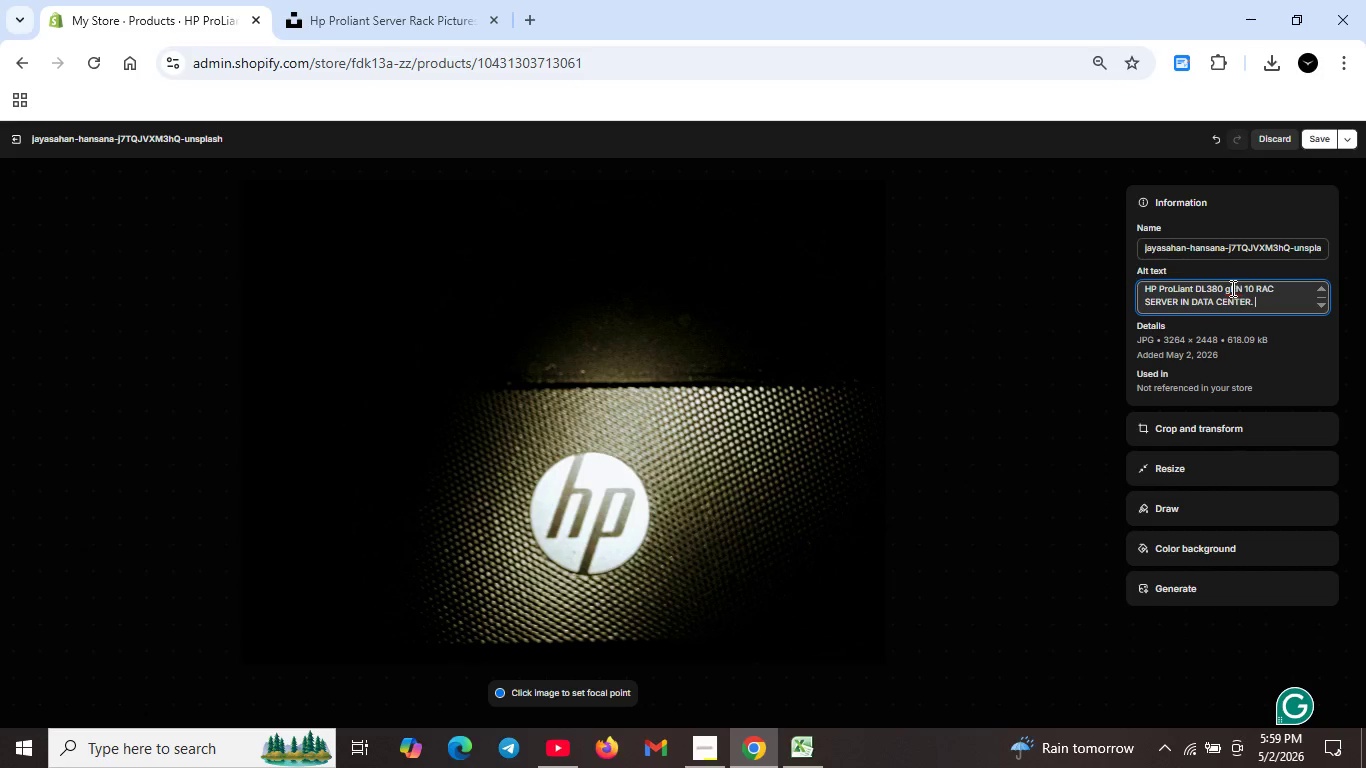 
left_click_drag(start_coordinate=[1228, 288], to_coordinate=[1258, 308])
 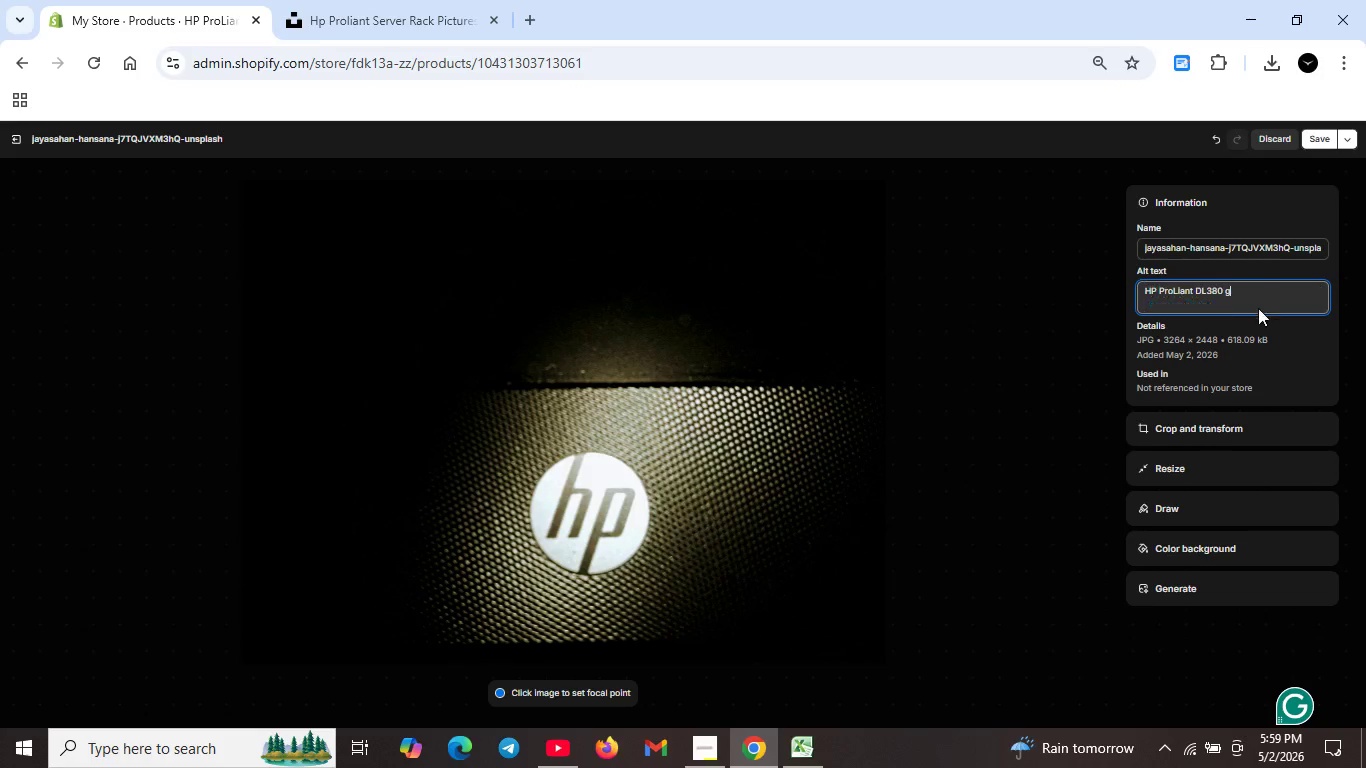 
key(Backspace)
key(Backspace)
type(Gen 10 rack server in data center. Enterprise computing hr)
key(Backspace)
type(arware for business infrats)
key(Backspace)
key(Backspace)
type(structure.)
 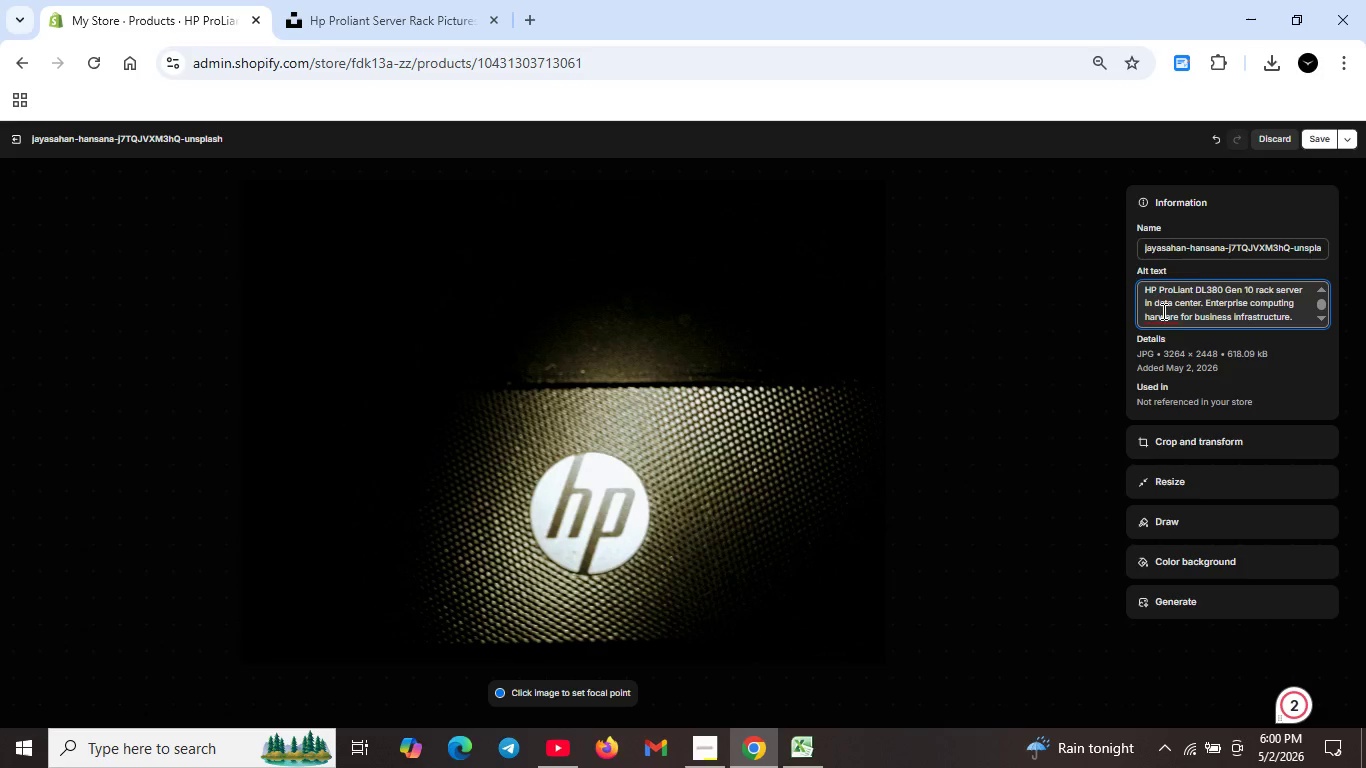 
left_click([1159, 310])
 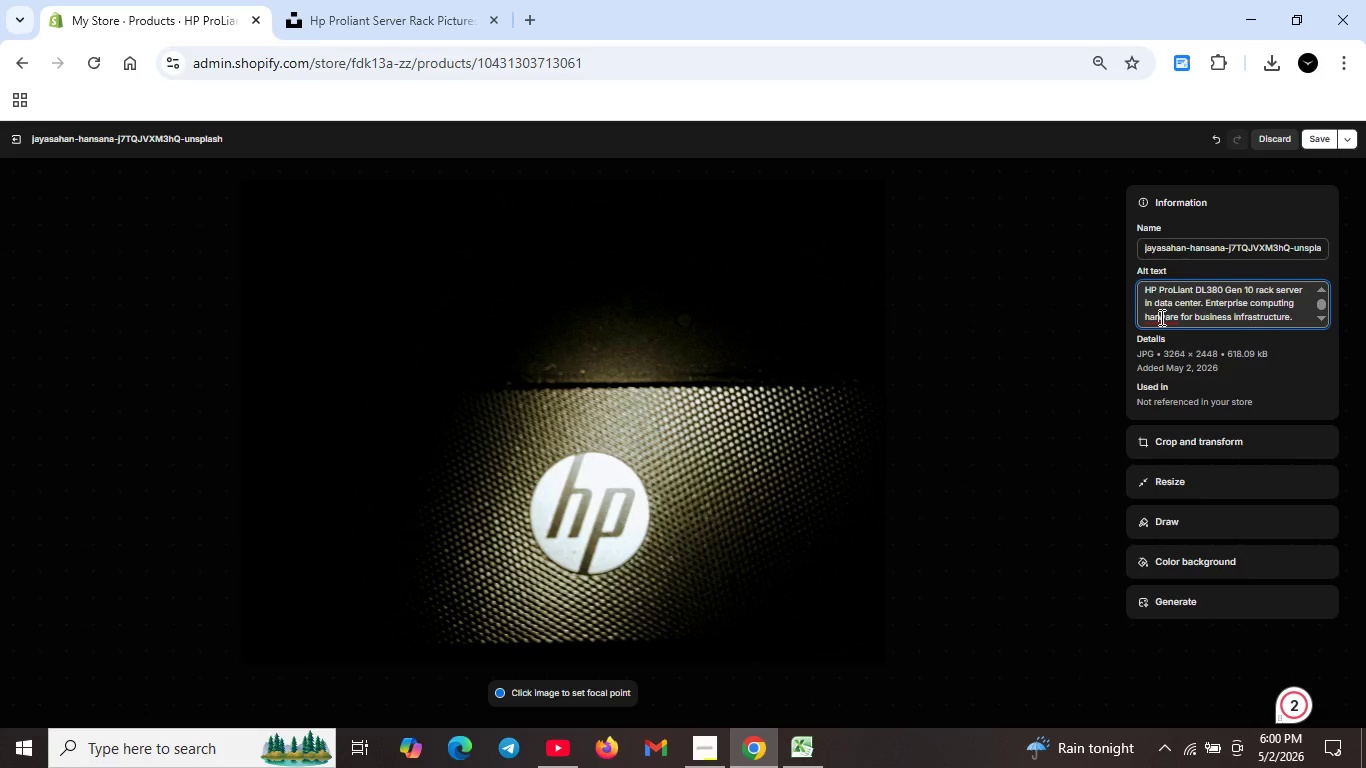 
left_click([1160, 317])
 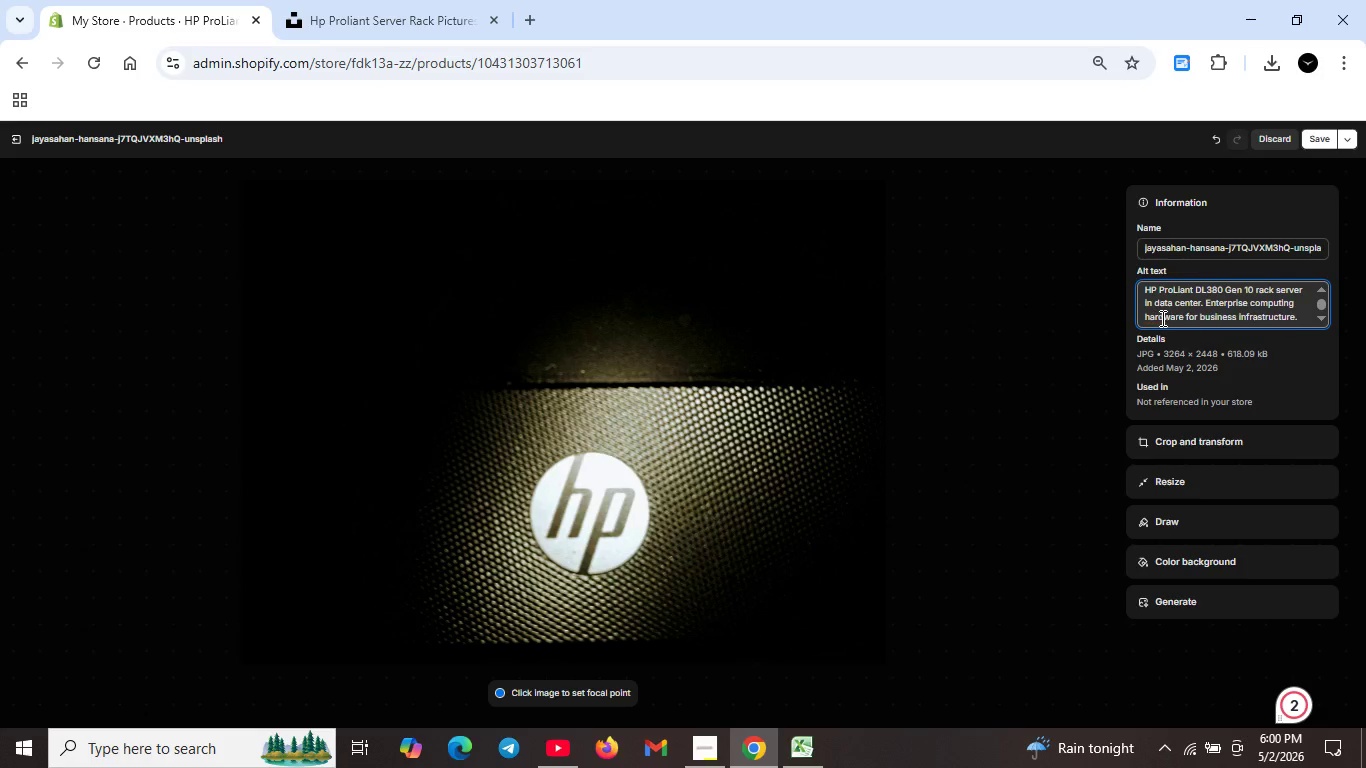 
key(D)
 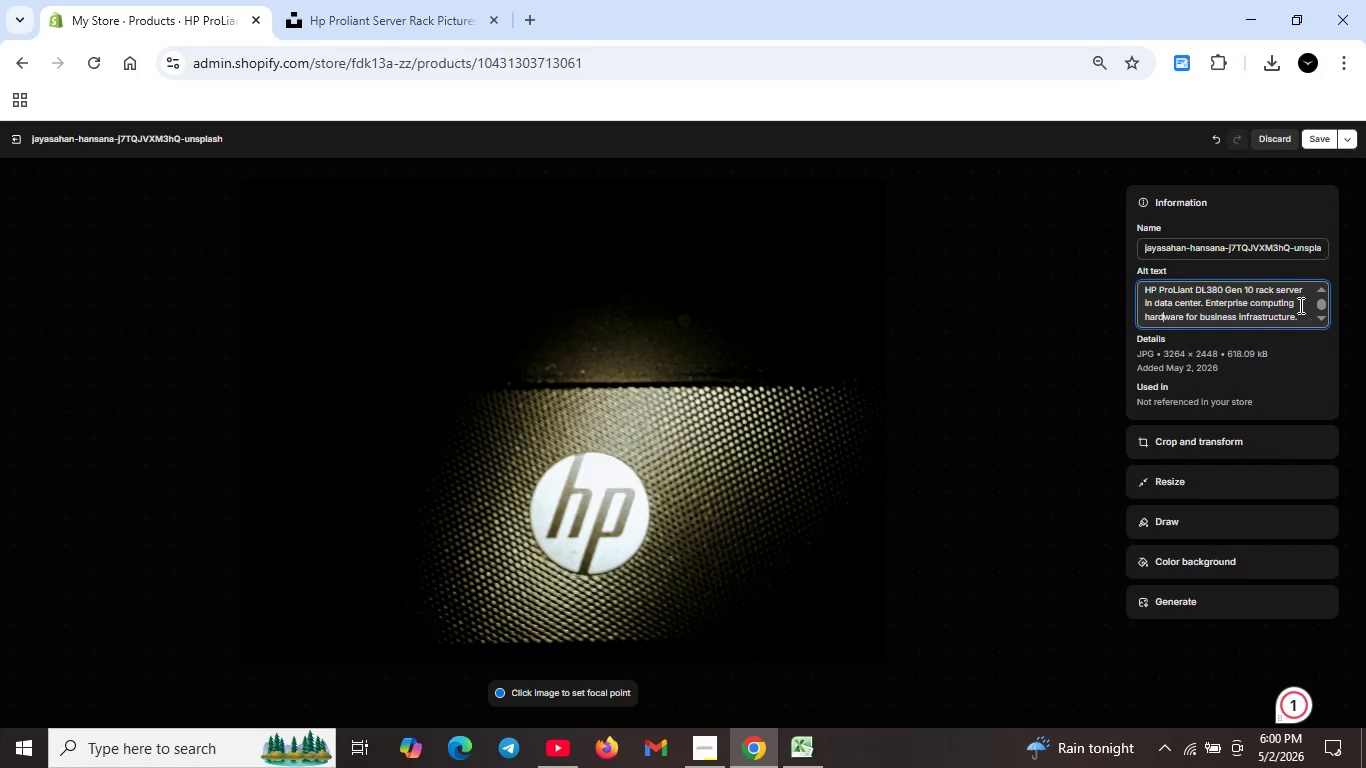 
scroll: coordinate [1265, 312], scroll_direction: down, amount: 3.0
 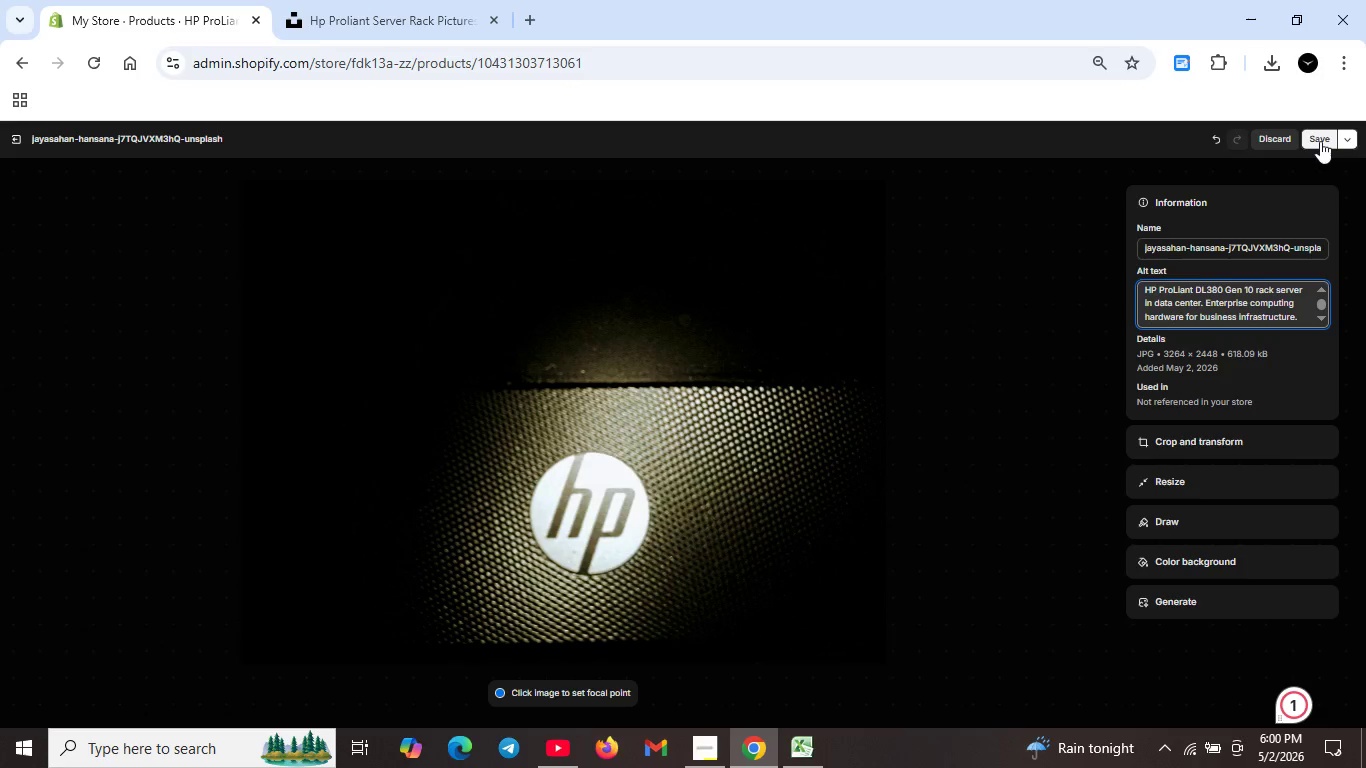 
left_click([1320, 141])
 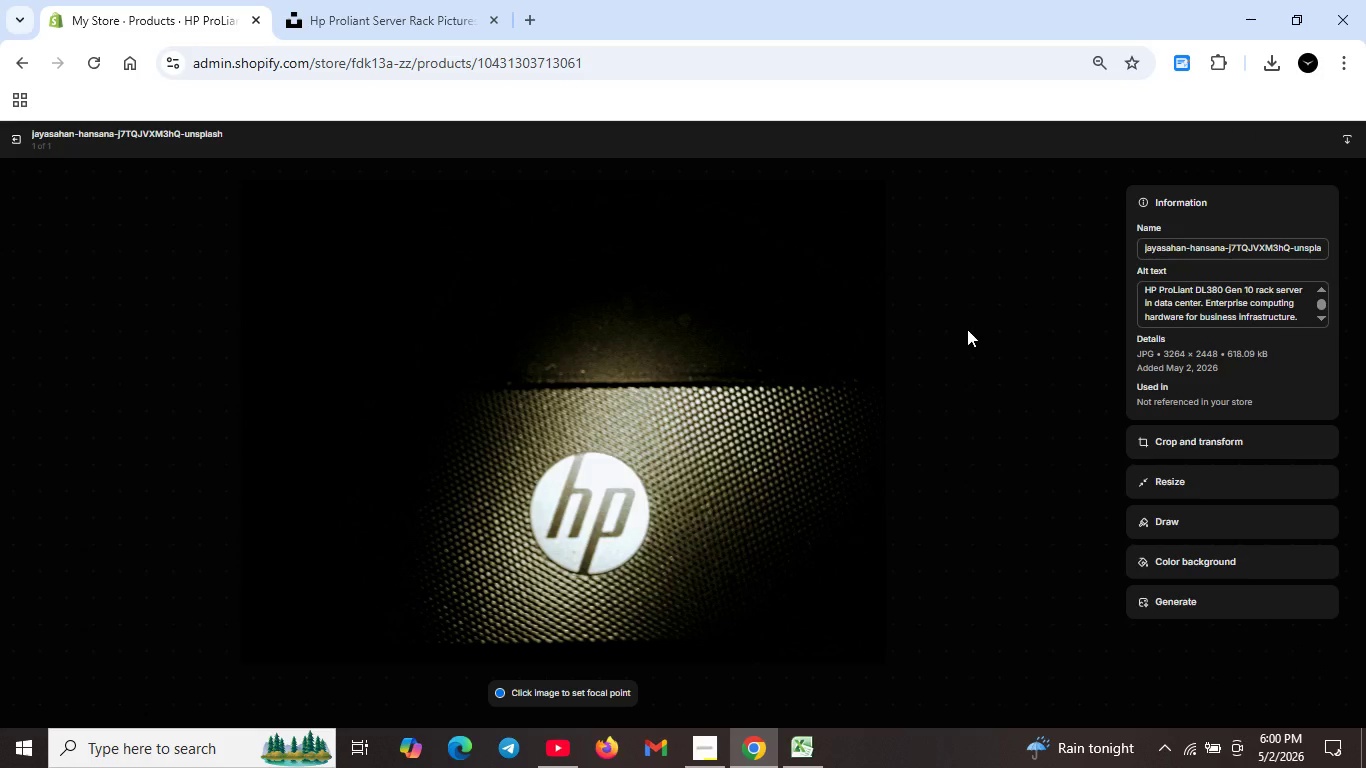 
wait(5.33)
 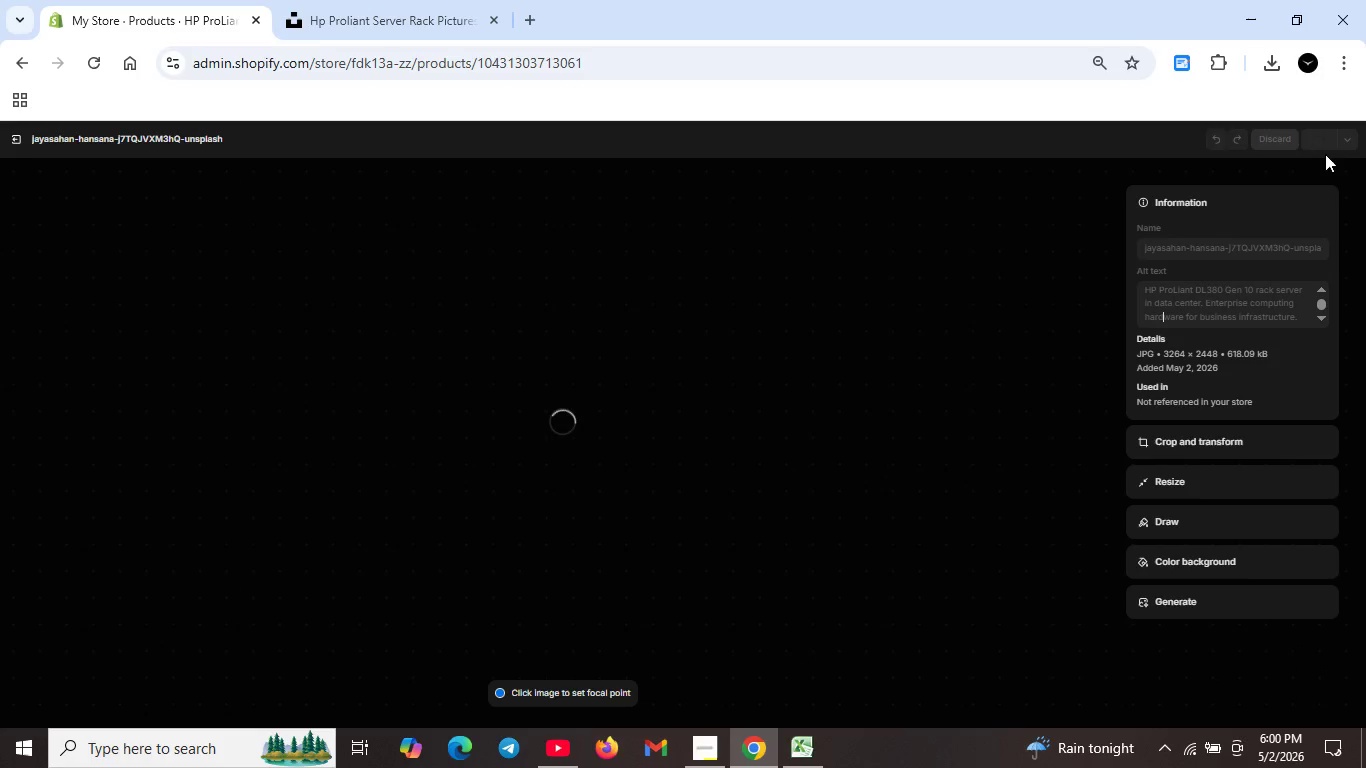 
scroll: coordinate [1268, 300], scroll_direction: down, amount: 1.0
 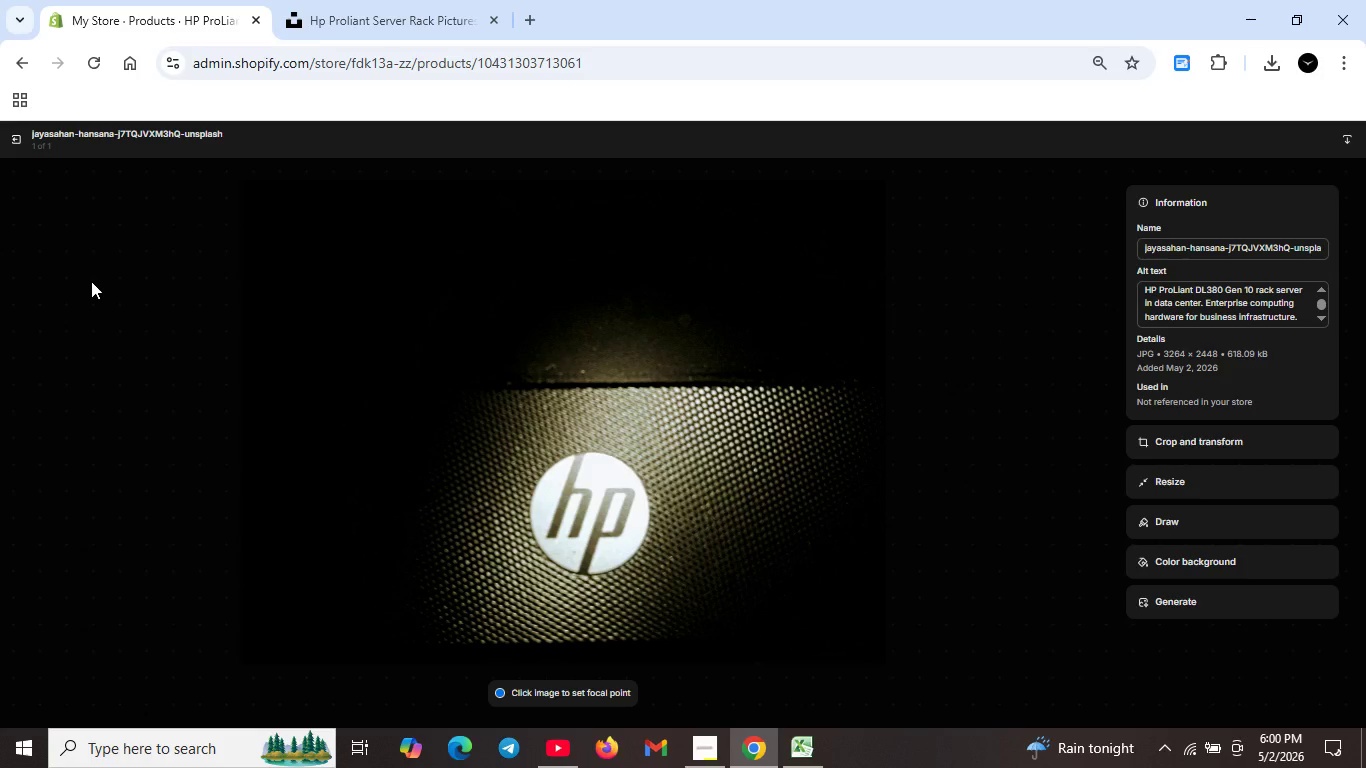 
wait(7.94)
 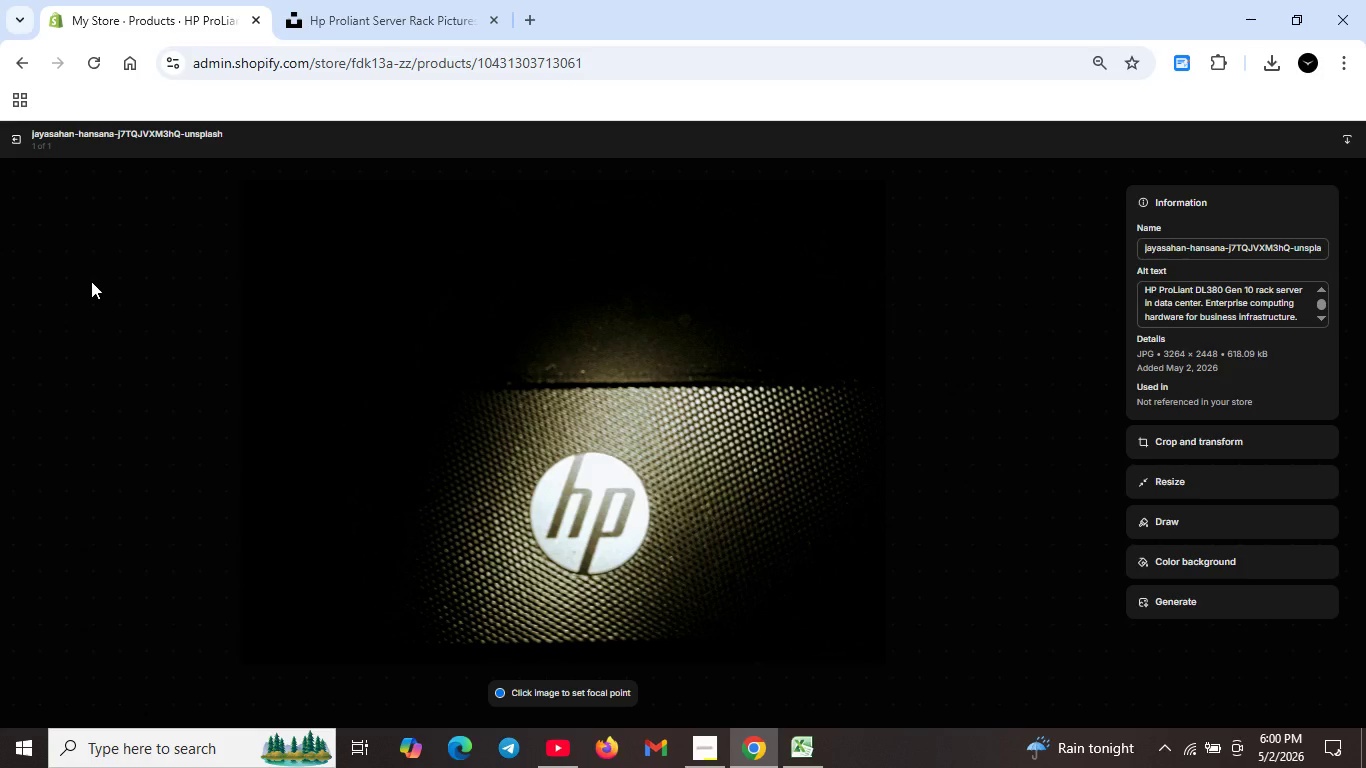 
left_click([16, 135])
 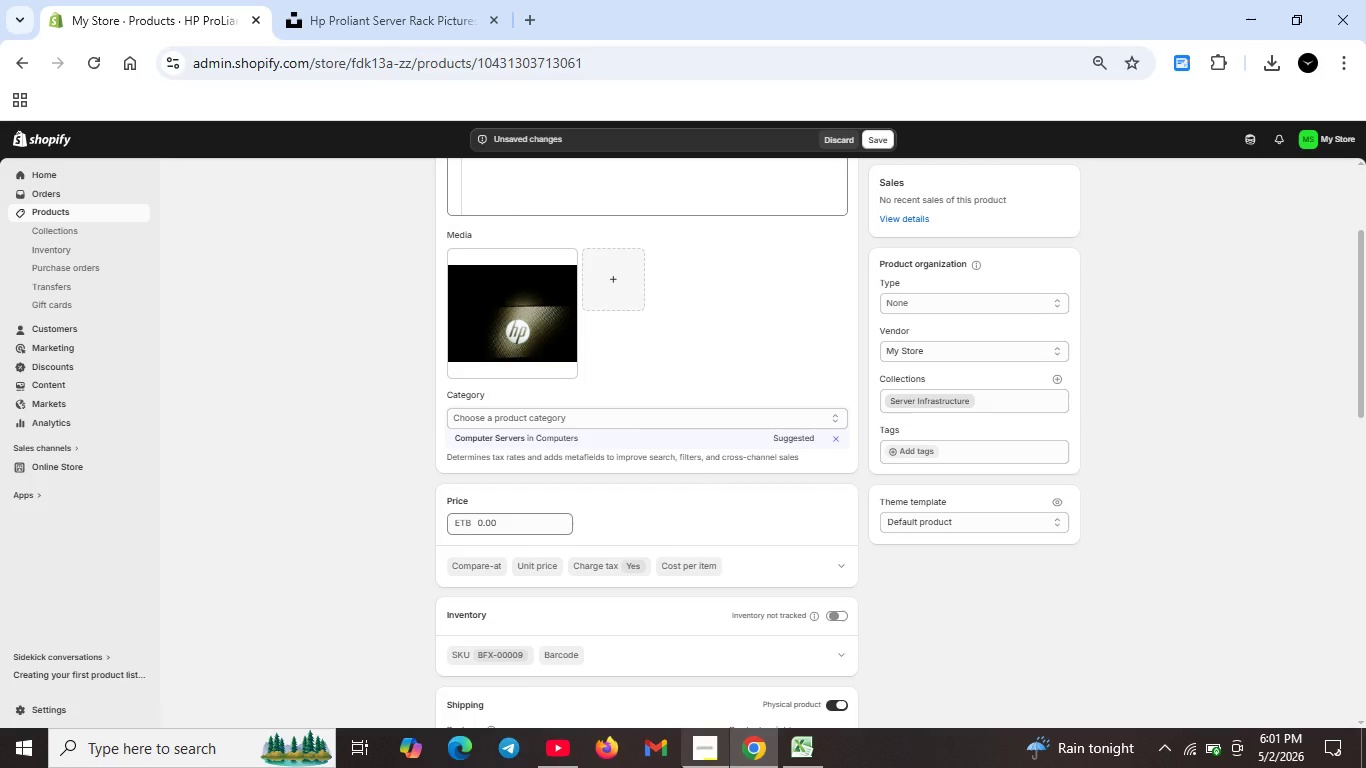 
wait(12.55)
 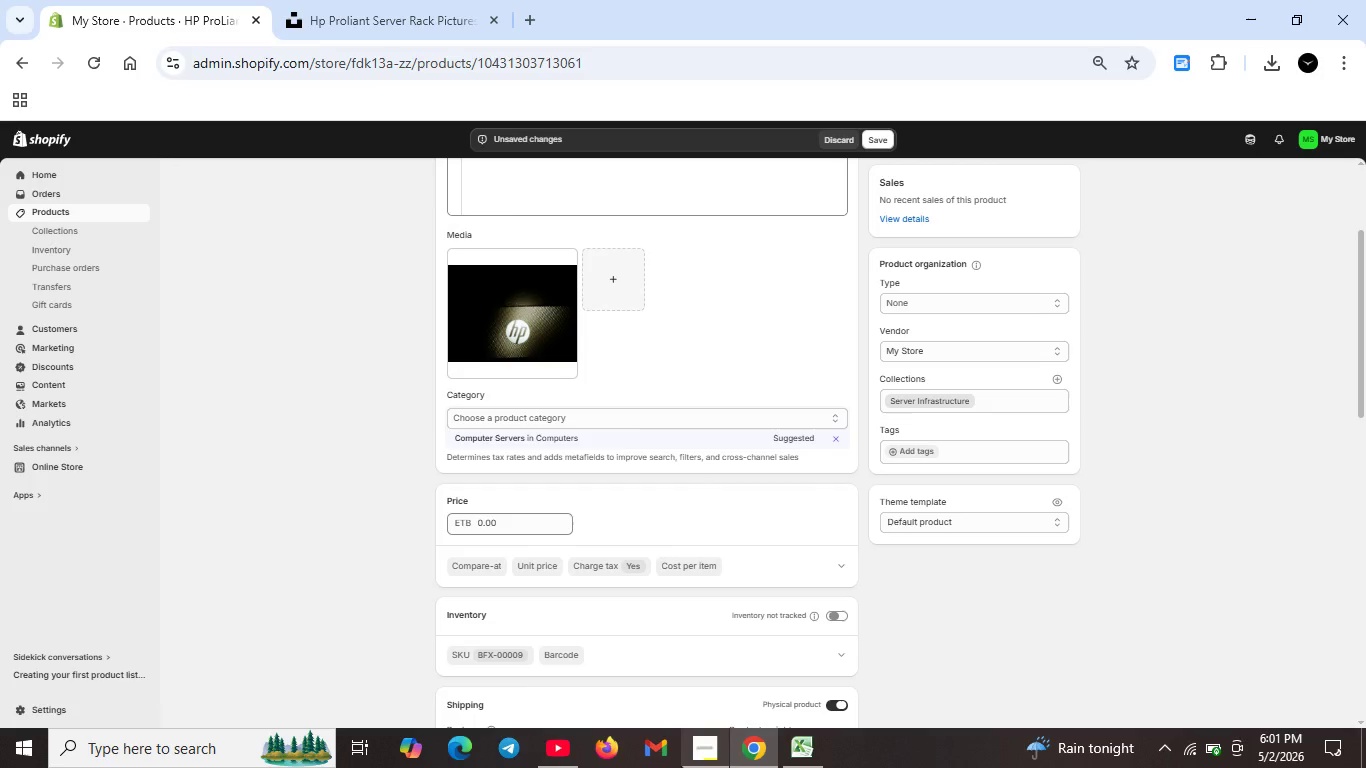 
scroll: coordinate [702, 512], scroll_direction: down, amount: 1.0
 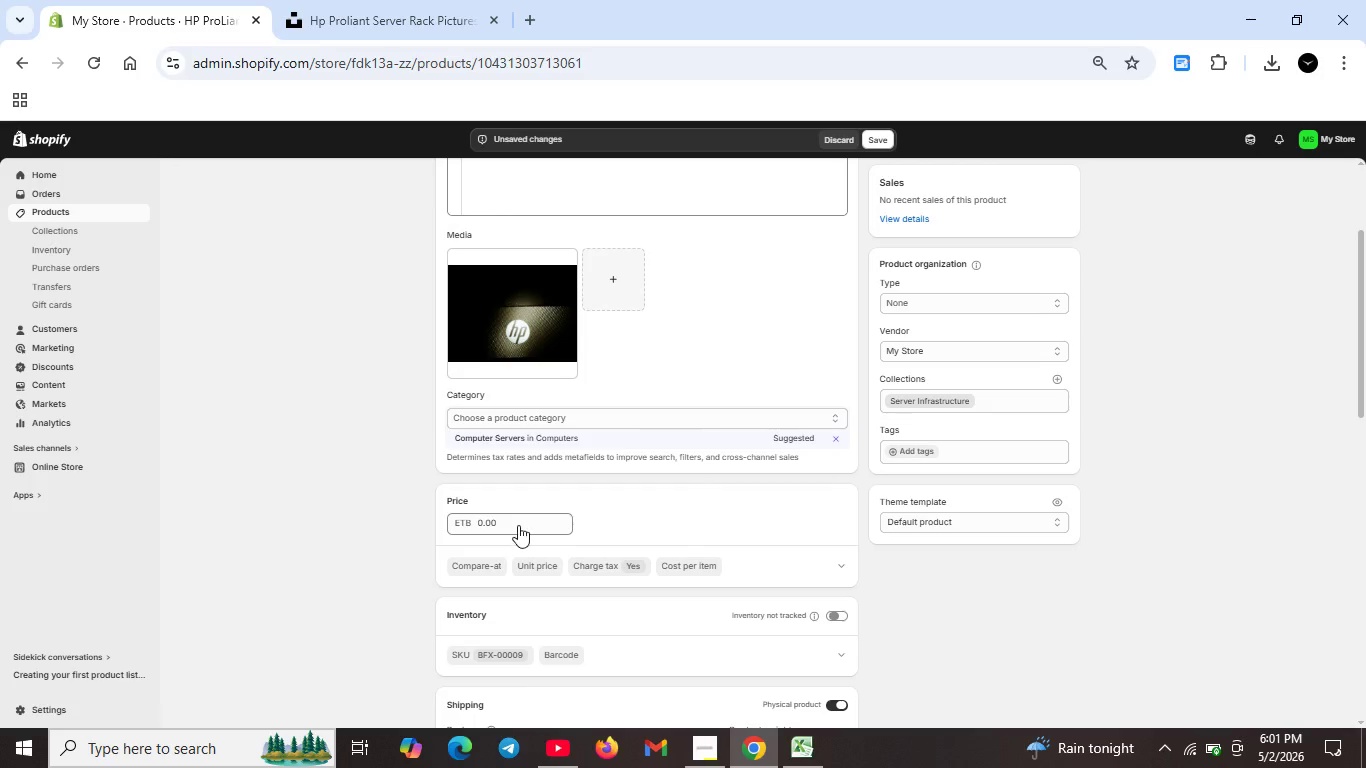 
double_click([517, 525])
 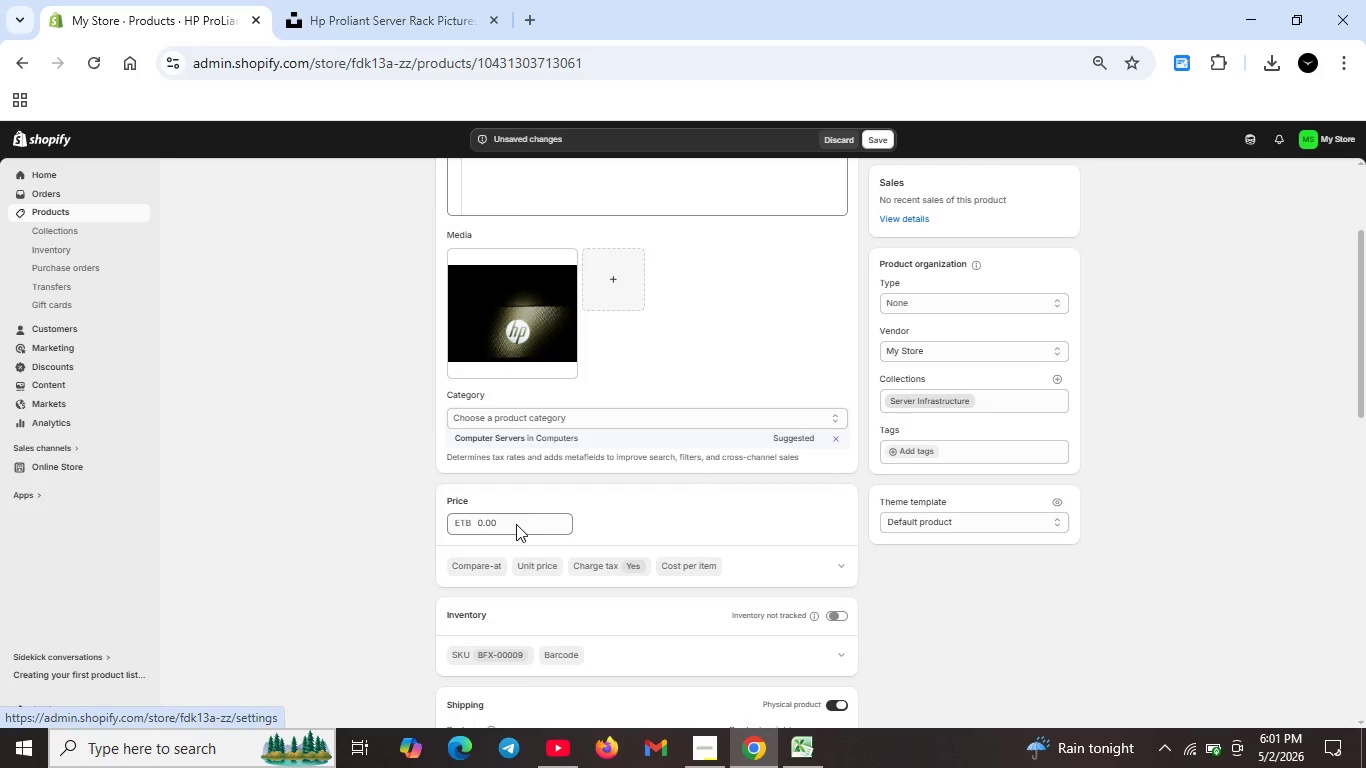 
left_click([513, 523])
 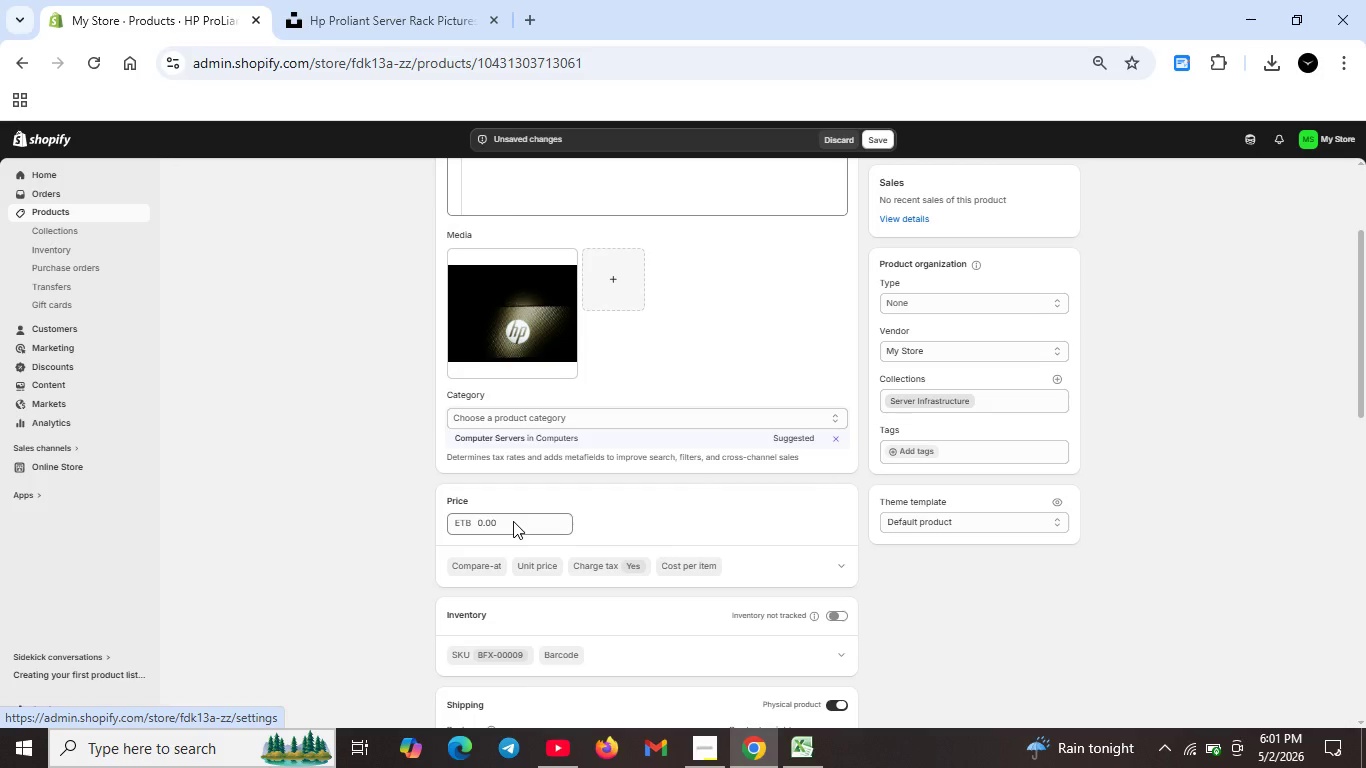 
scroll: coordinate [513, 521], scroll_direction: down, amount: 4.0
 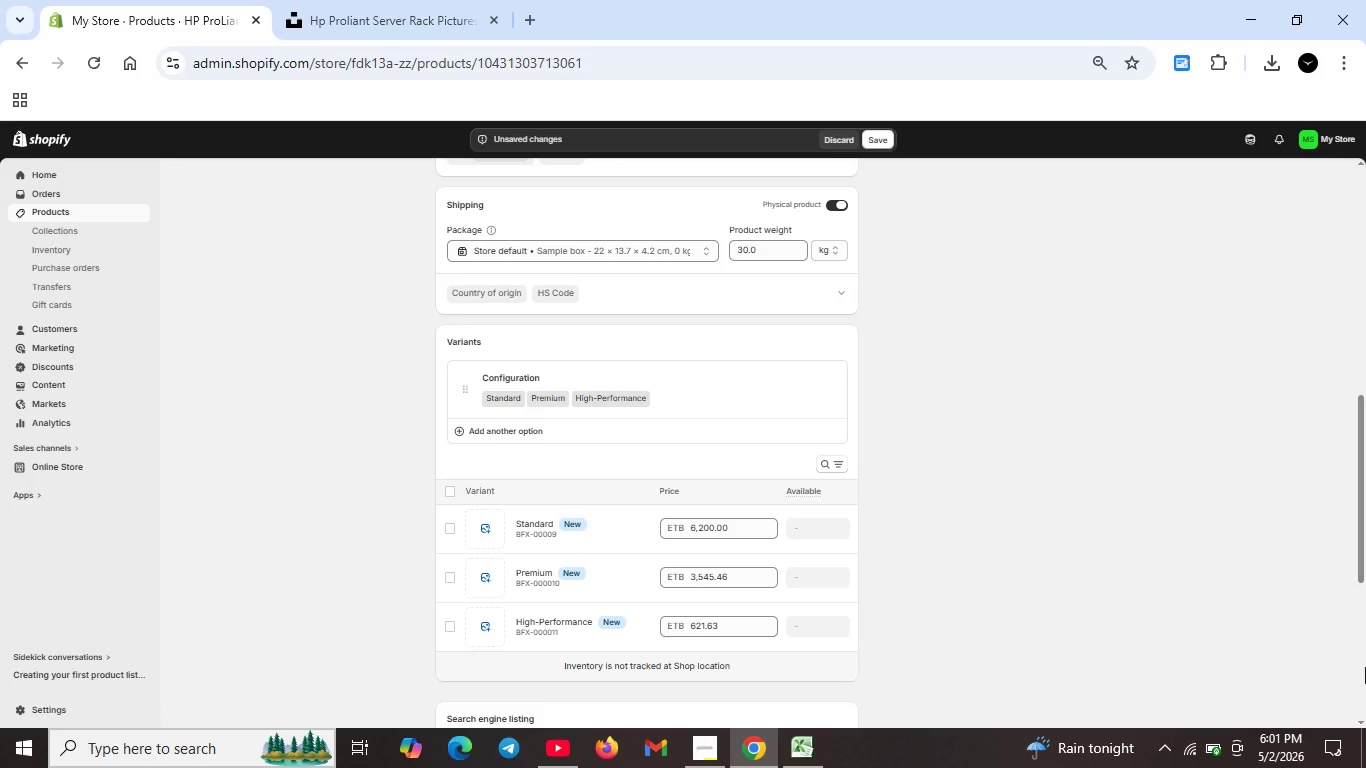 
wait(6.68)
 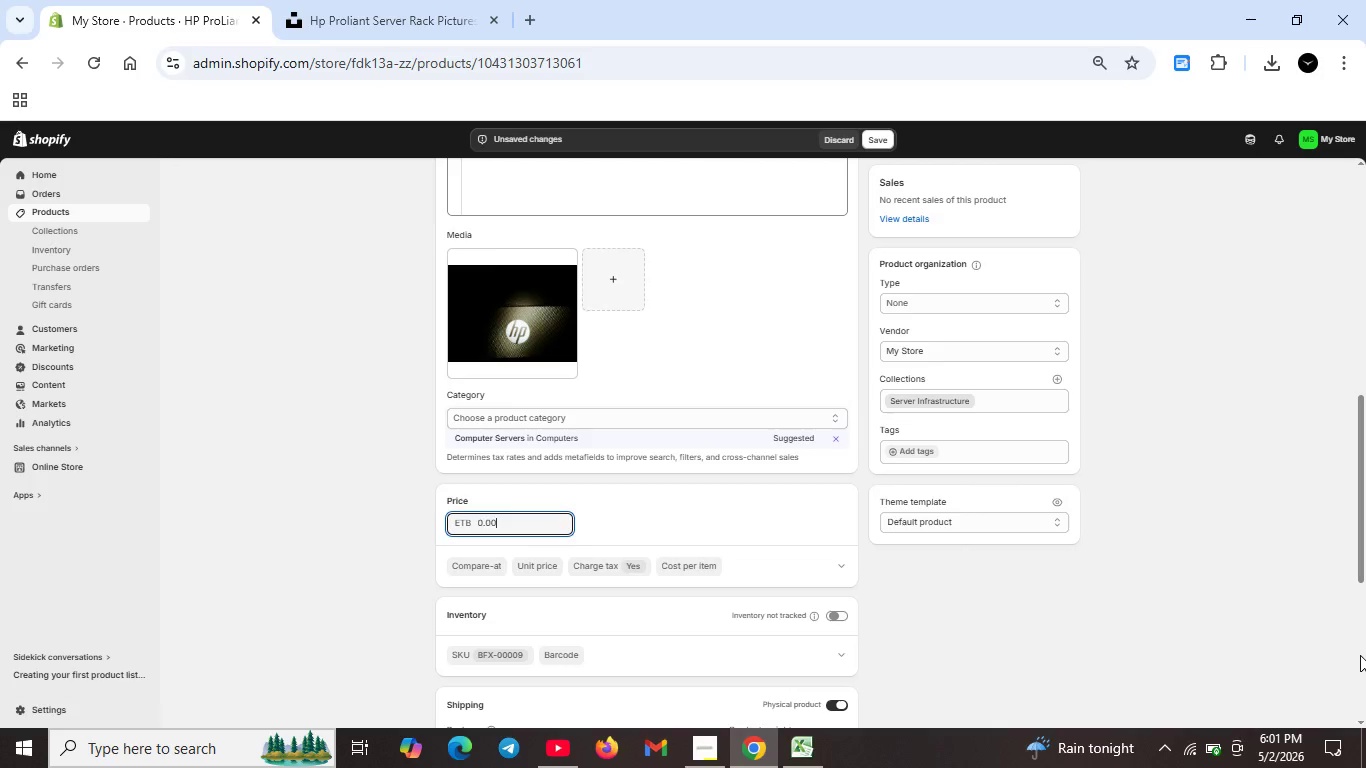 
scroll: coordinate [635, 573], scroll_direction: down, amount: 3.0
 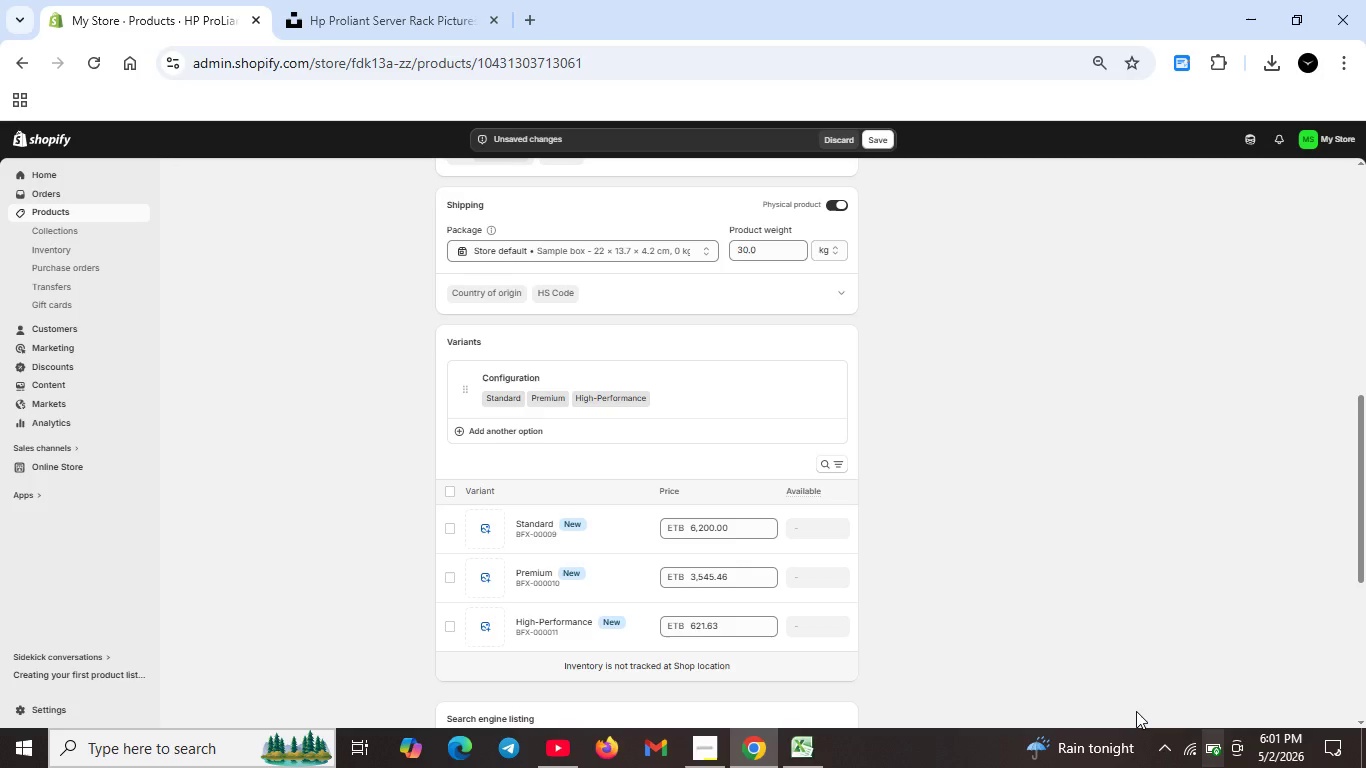 
scroll: coordinate [629, 385], scroll_direction: up, amount: 21.0
 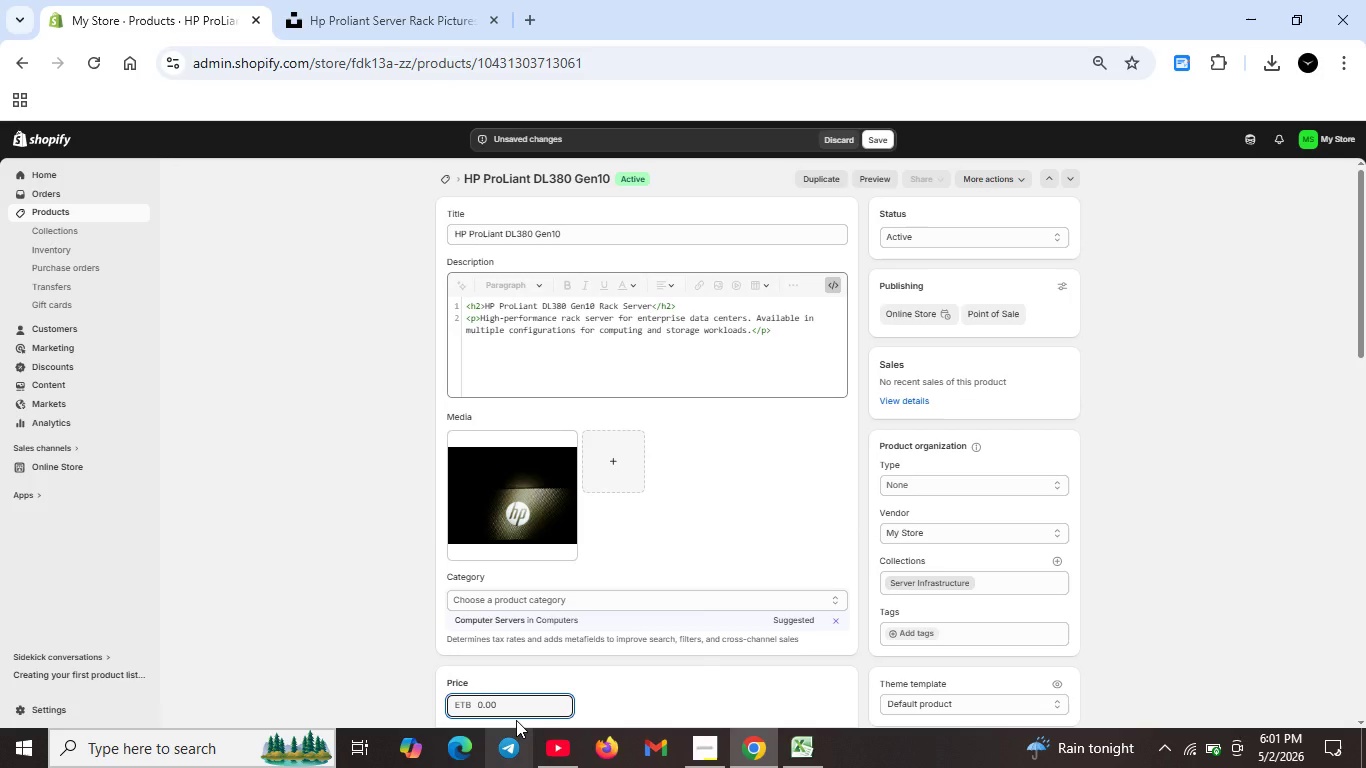 
double_click([516, 702])
 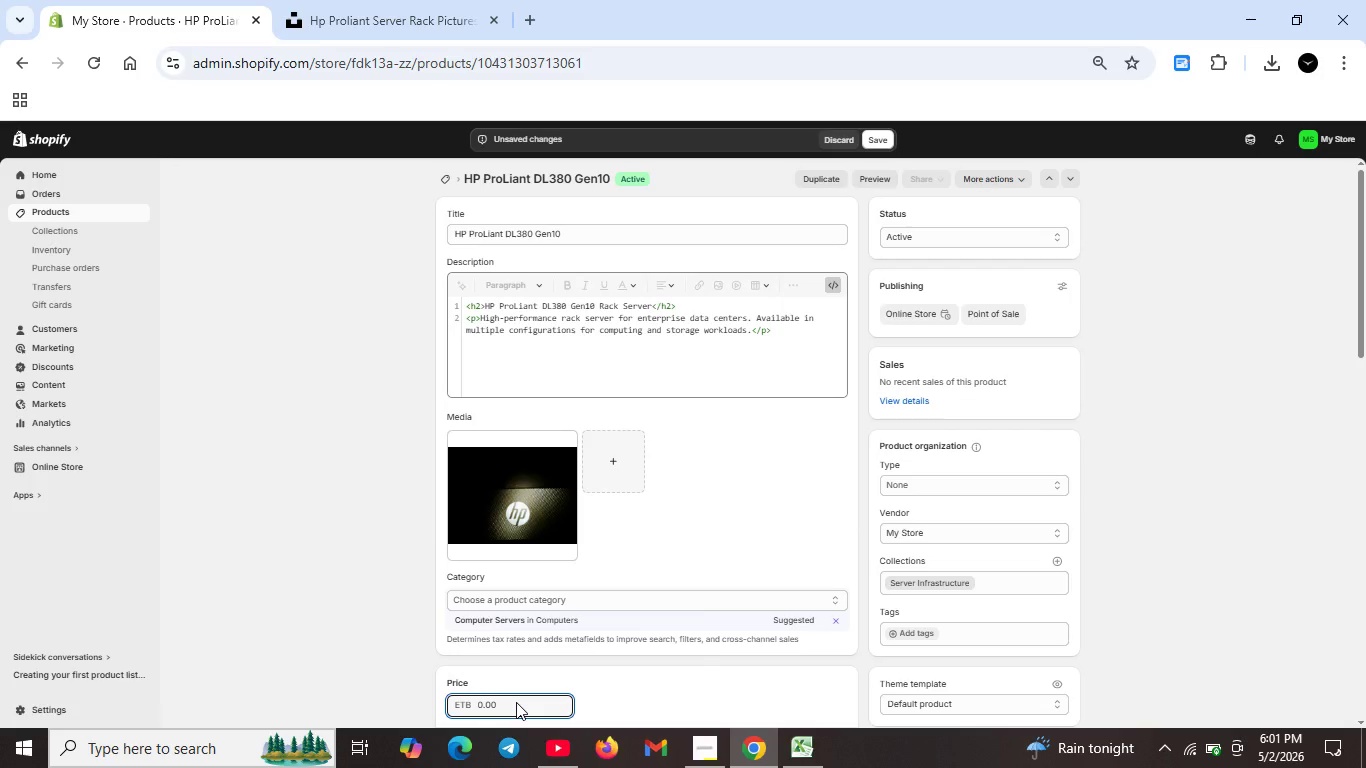 
double_click([518, 702])
 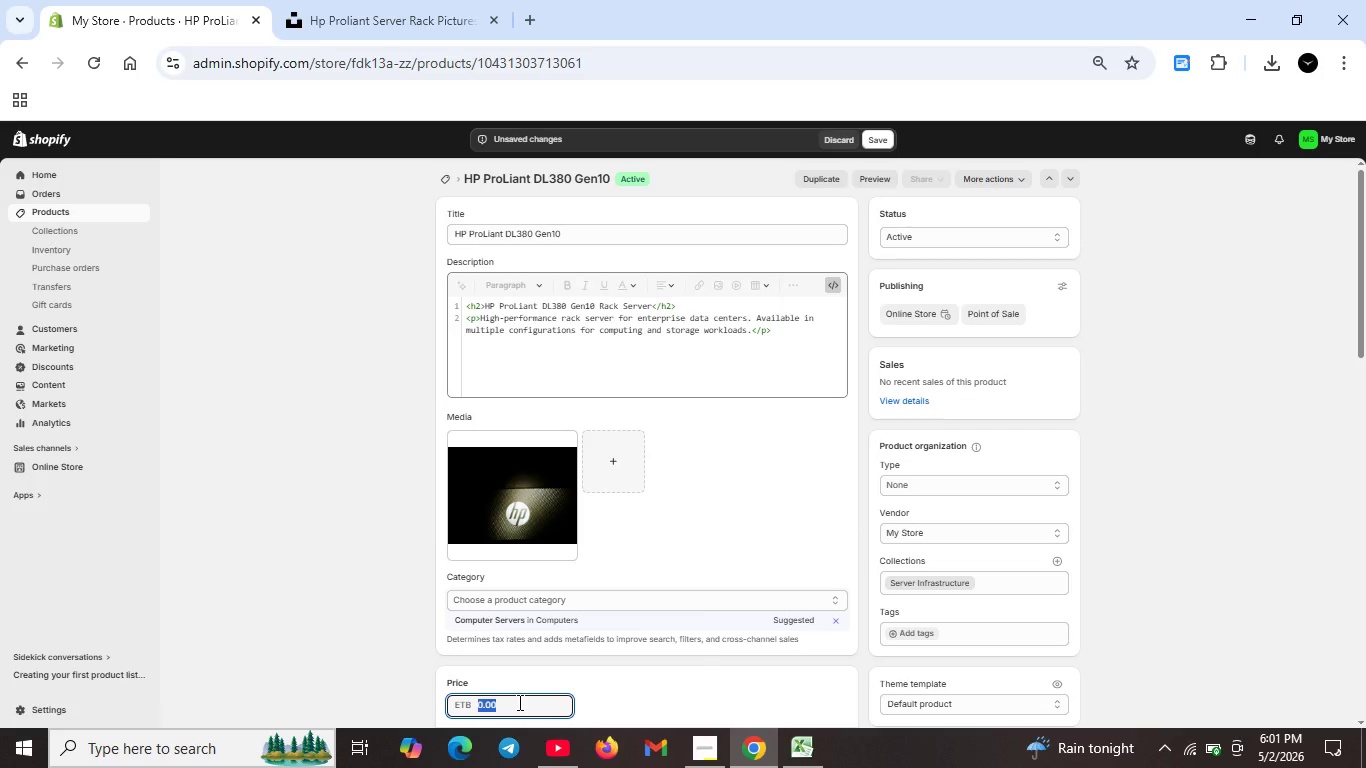 
key(Backspace)
type(50.00)
 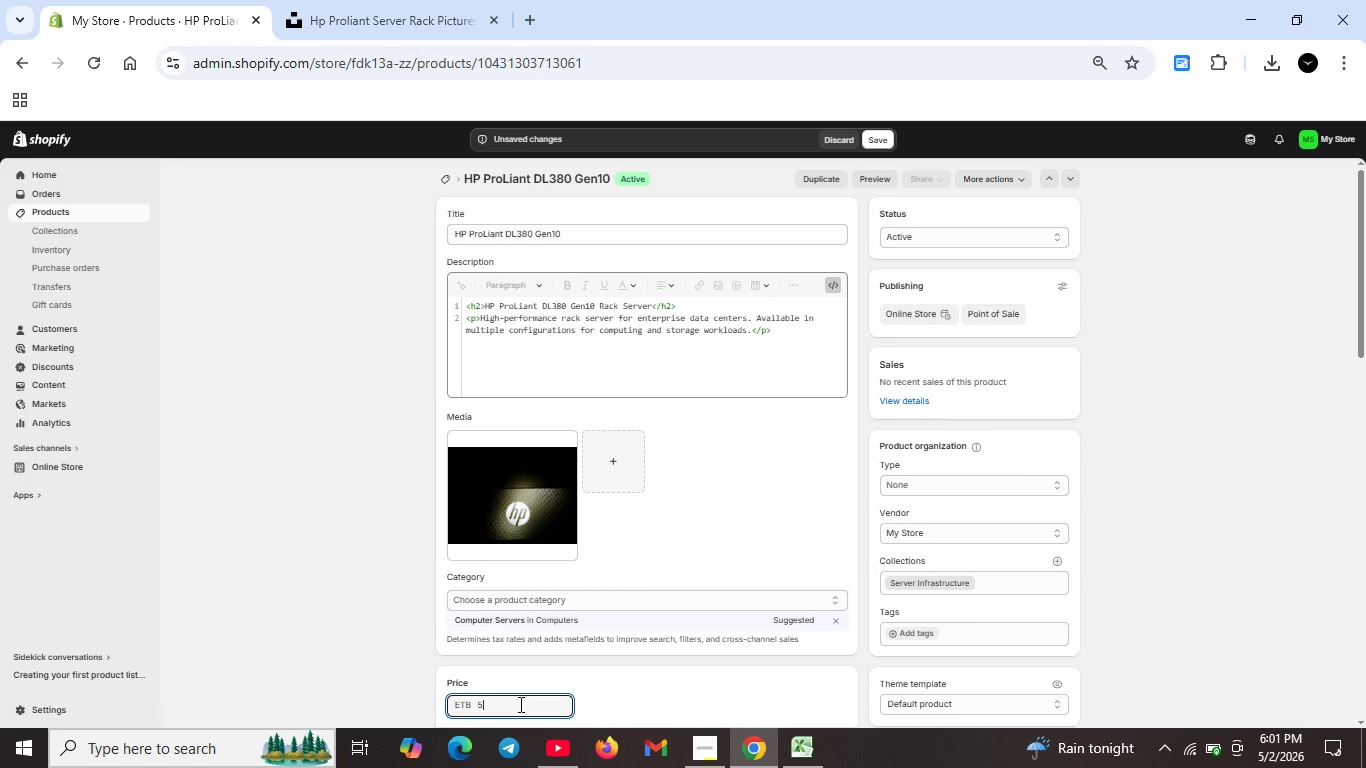 
scroll: coordinate [559, 641], scroll_direction: up, amount: 5.0
 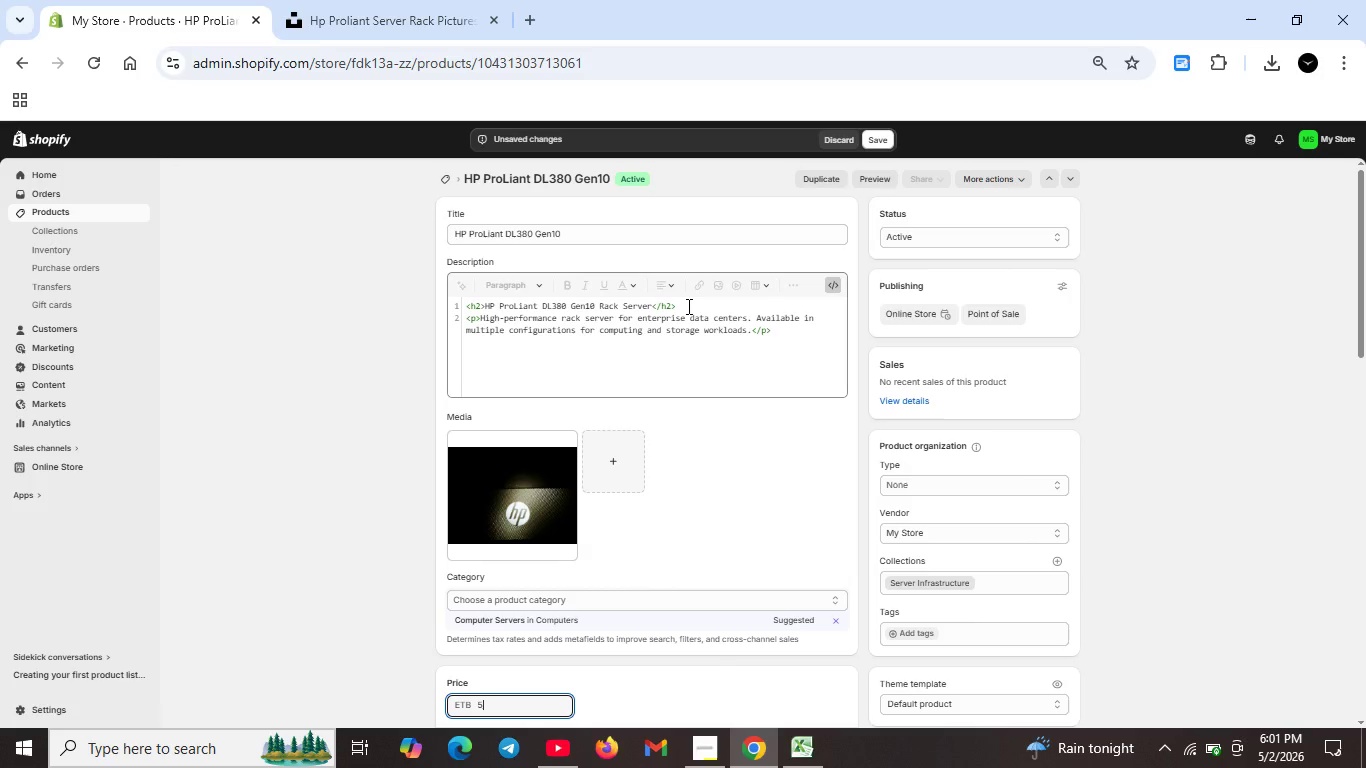 
scroll: coordinate [748, 658], scroll_direction: down, amount: 13.0
 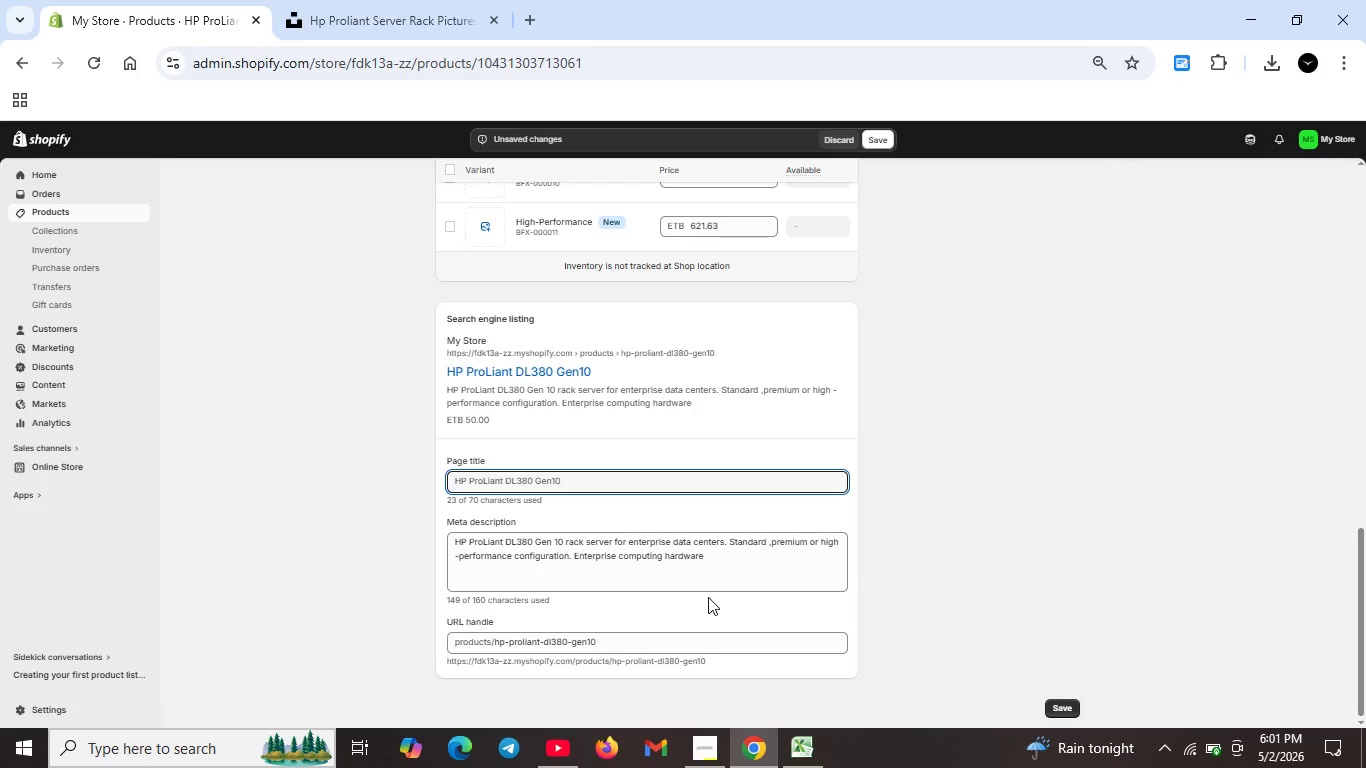 
scroll: coordinate [802, 367], scroll_direction: up, amount: 19.0
 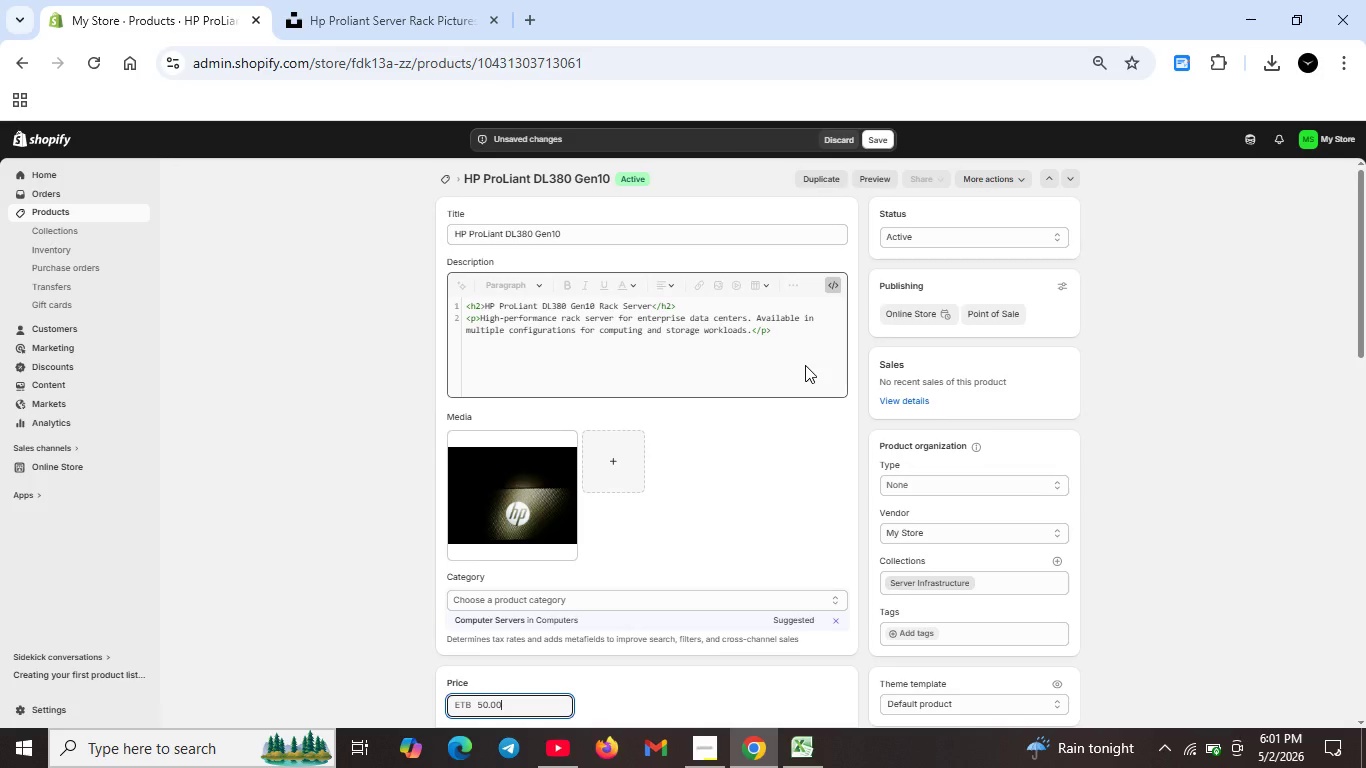 
left_click([877, 139])
 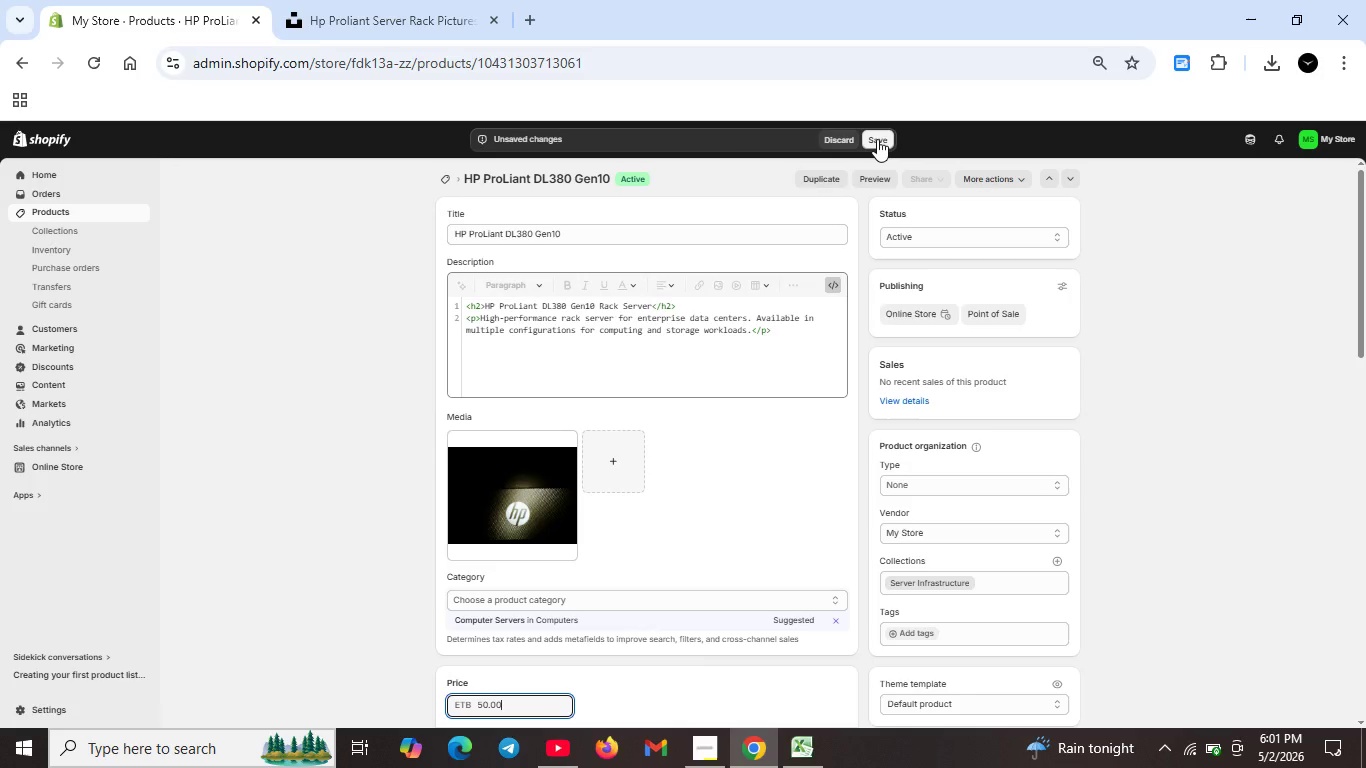 
wait(6.98)
 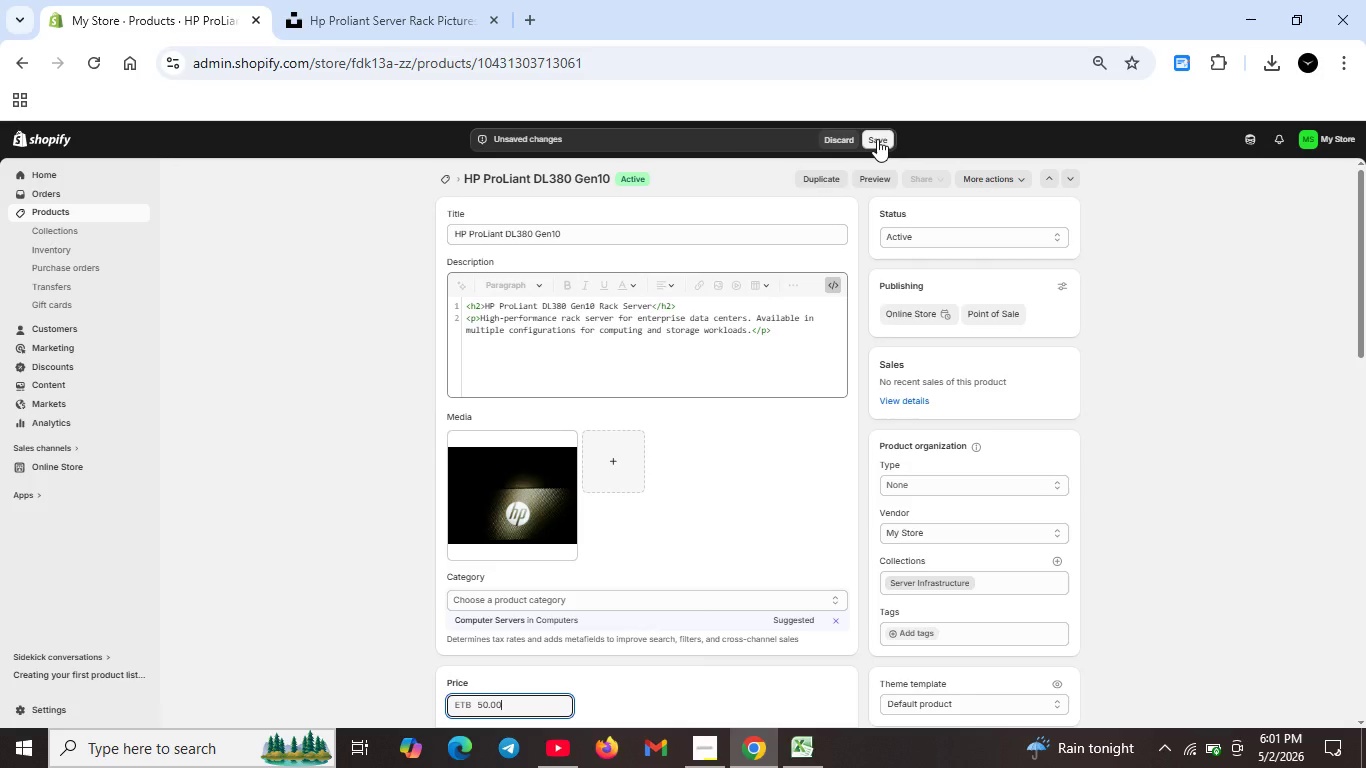 
left_click([698, 743])